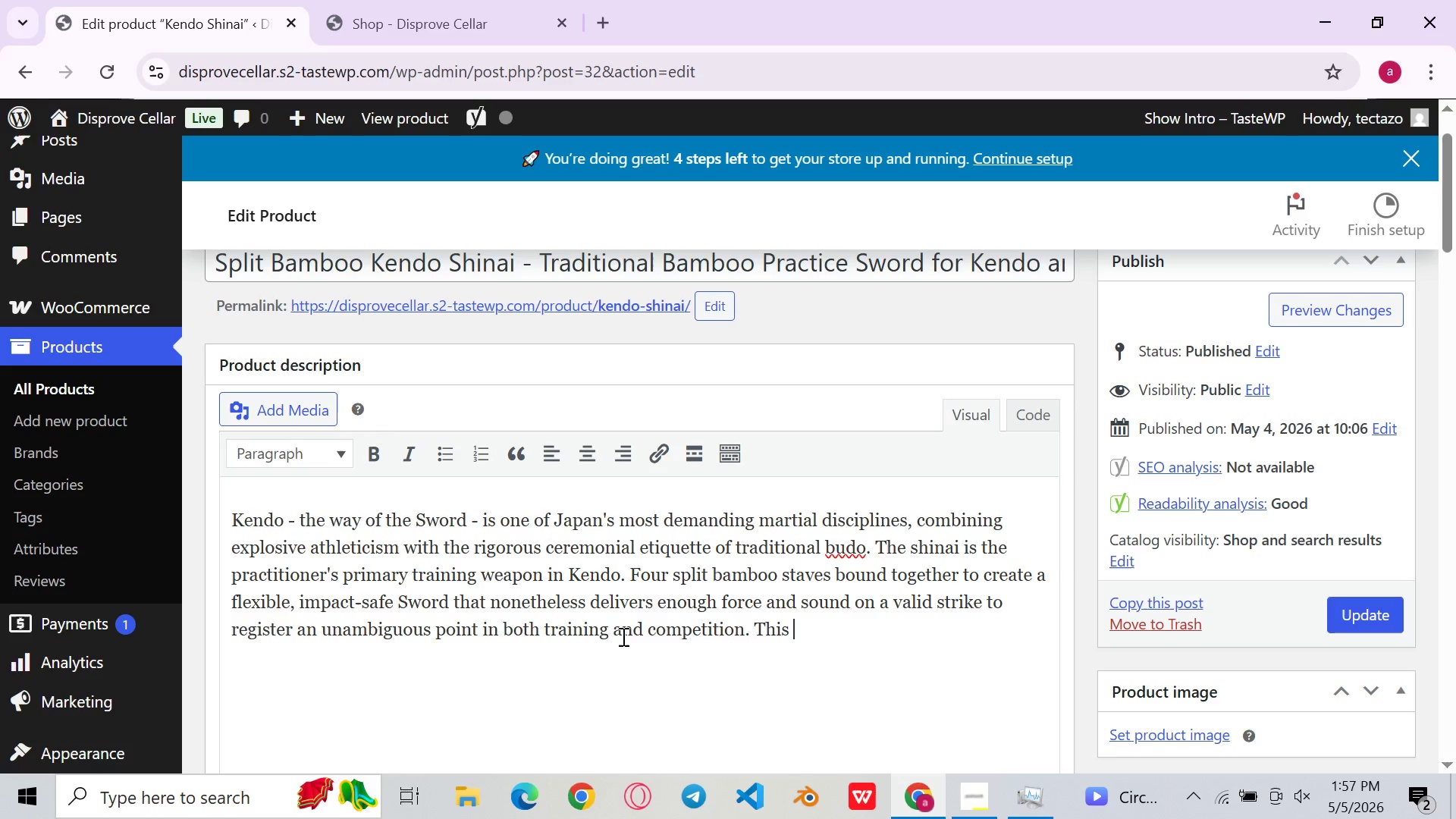 
key(Backspace)
type(split Bamboo )
 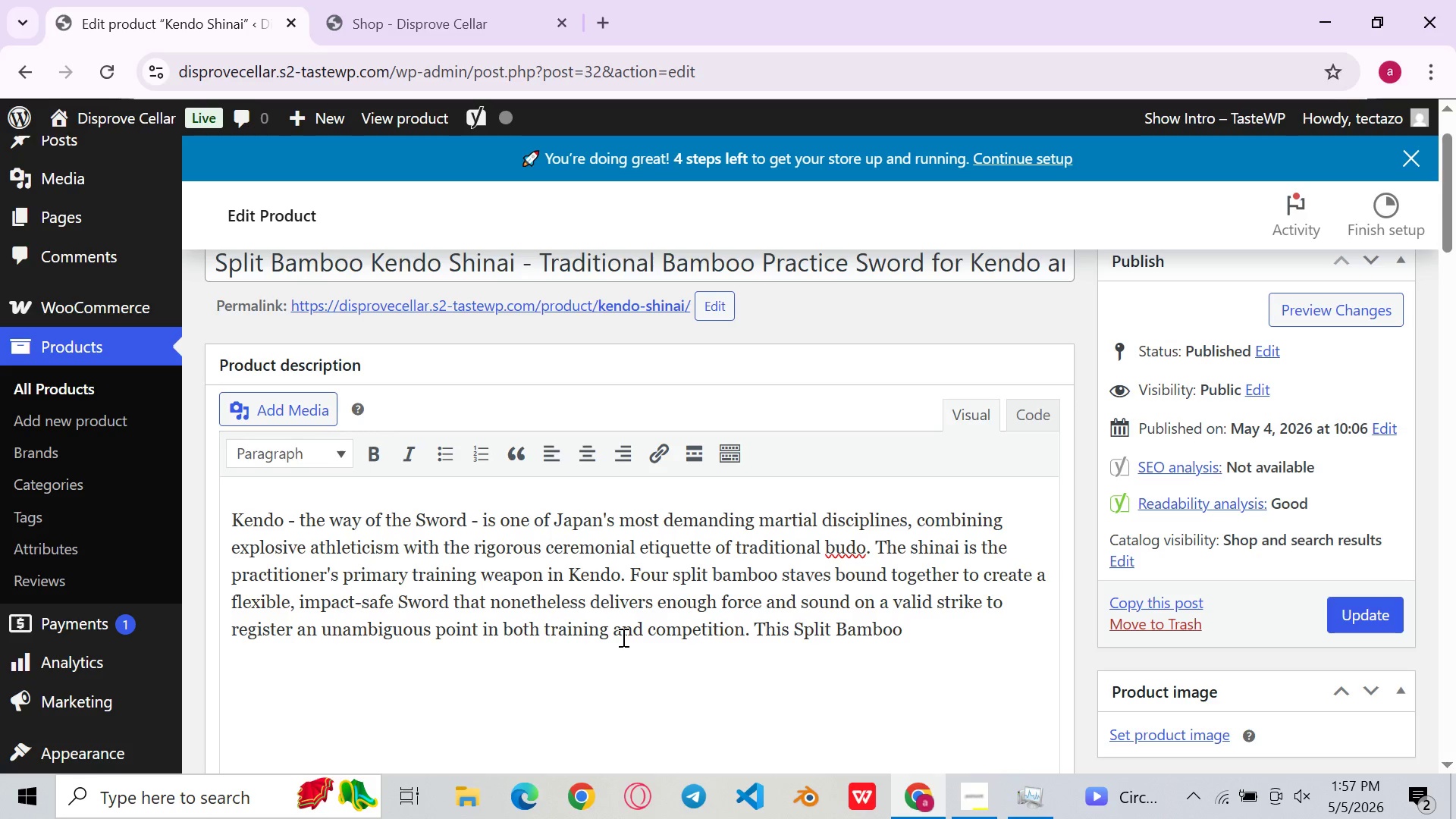 
type(Kendo Shinai is construe)
key(Backspace)
type(cted )
 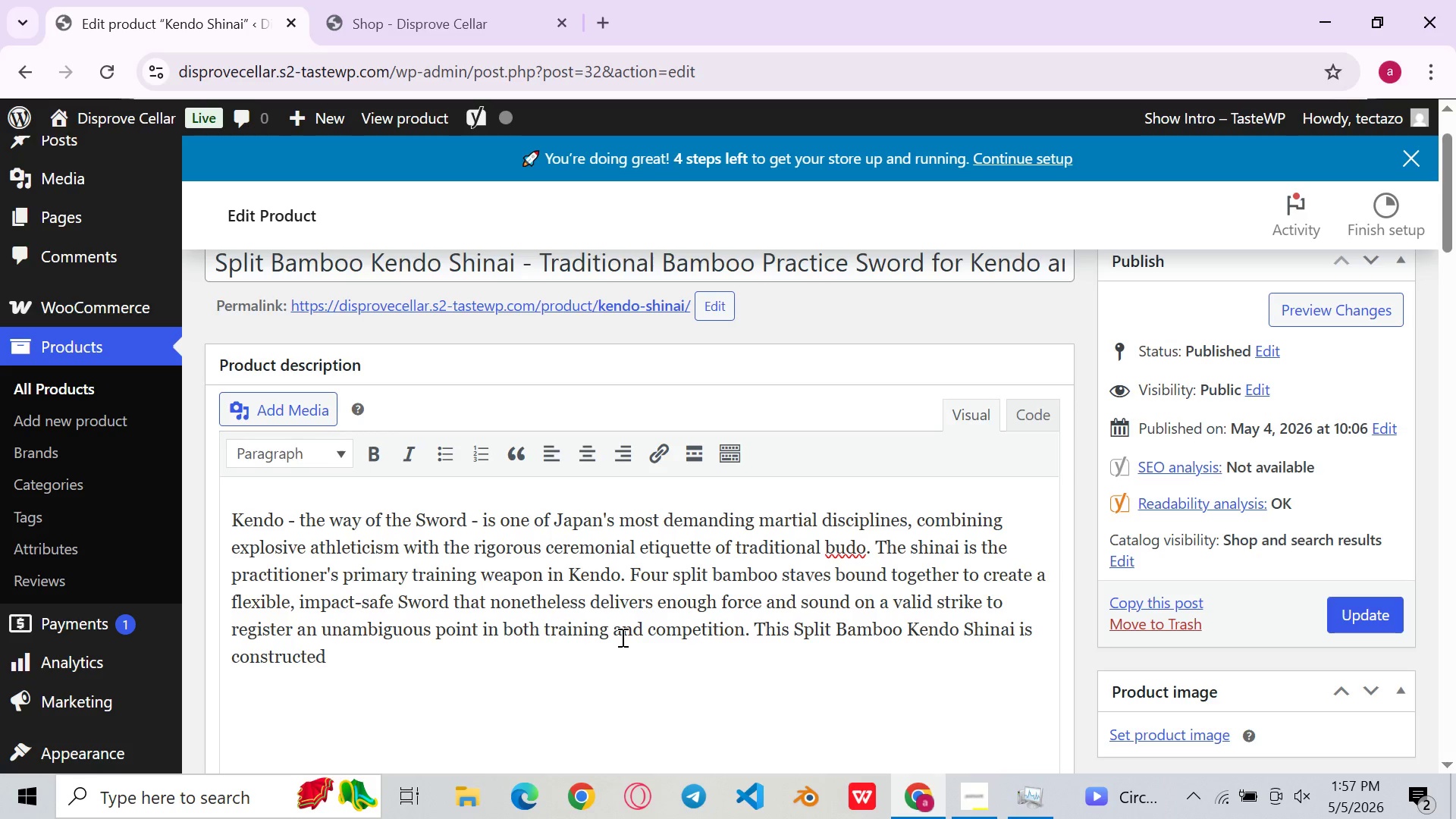 
left_click([621, 637])
 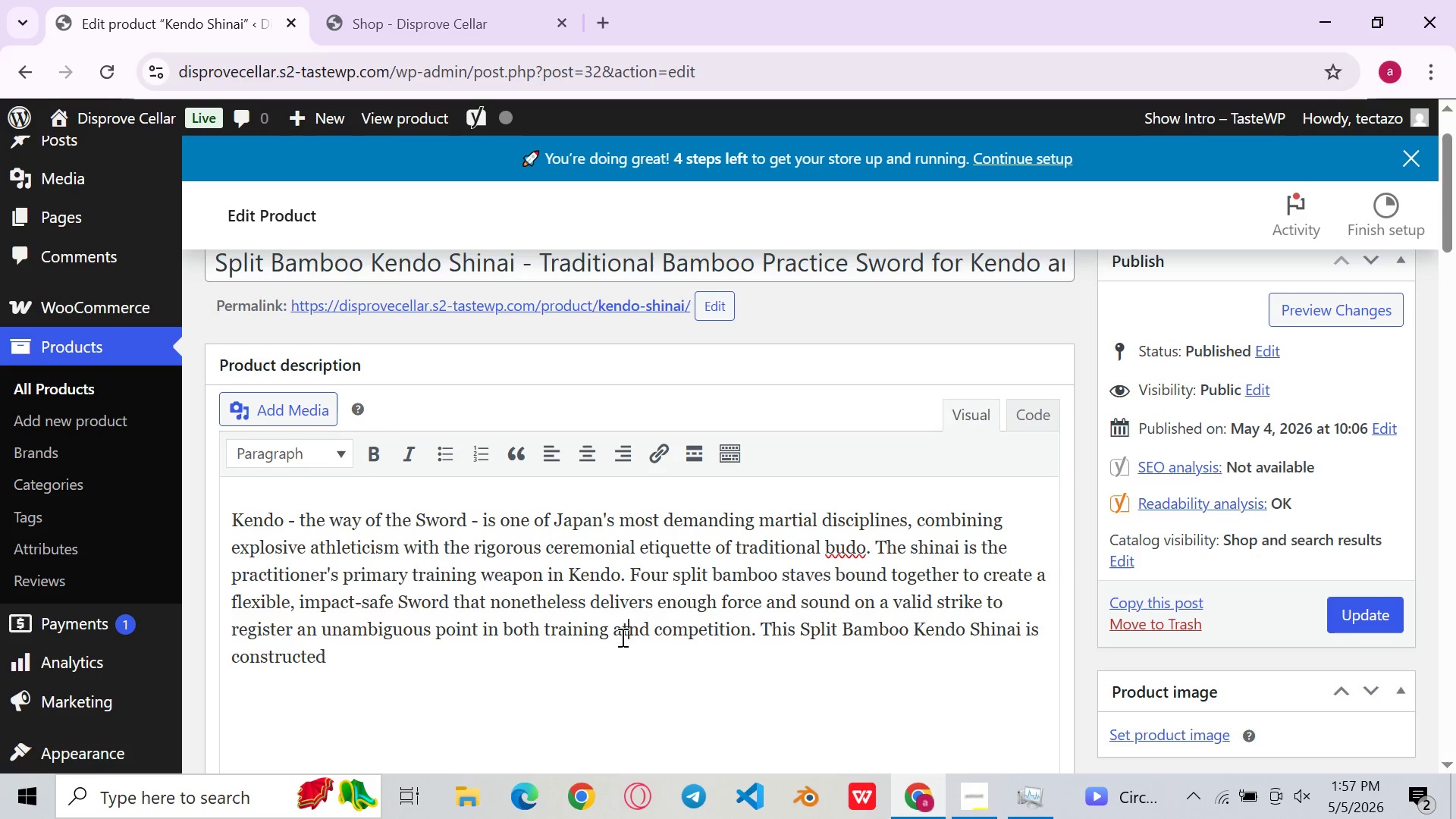 
type(to )
 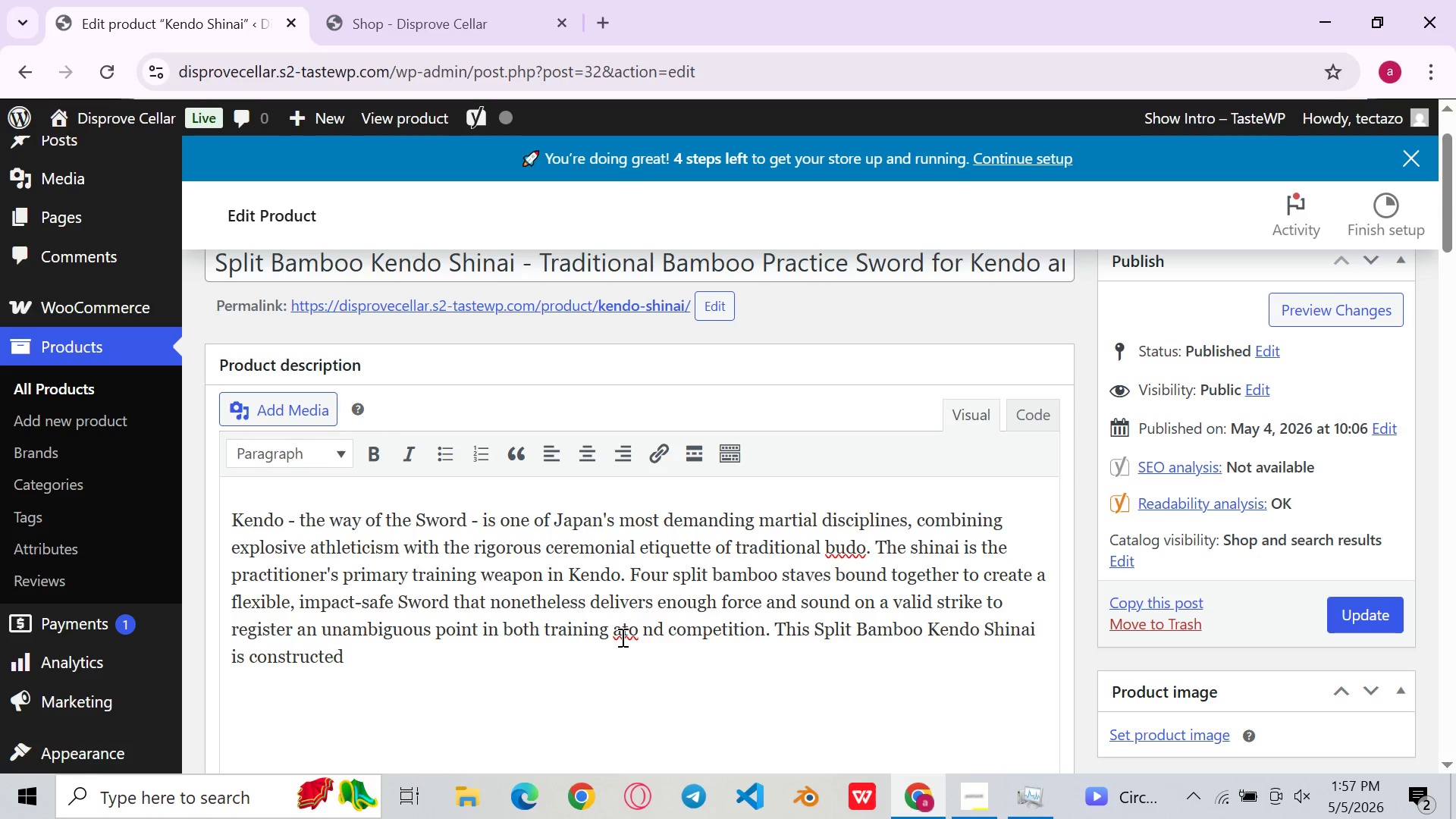 
key(Control+Z)
 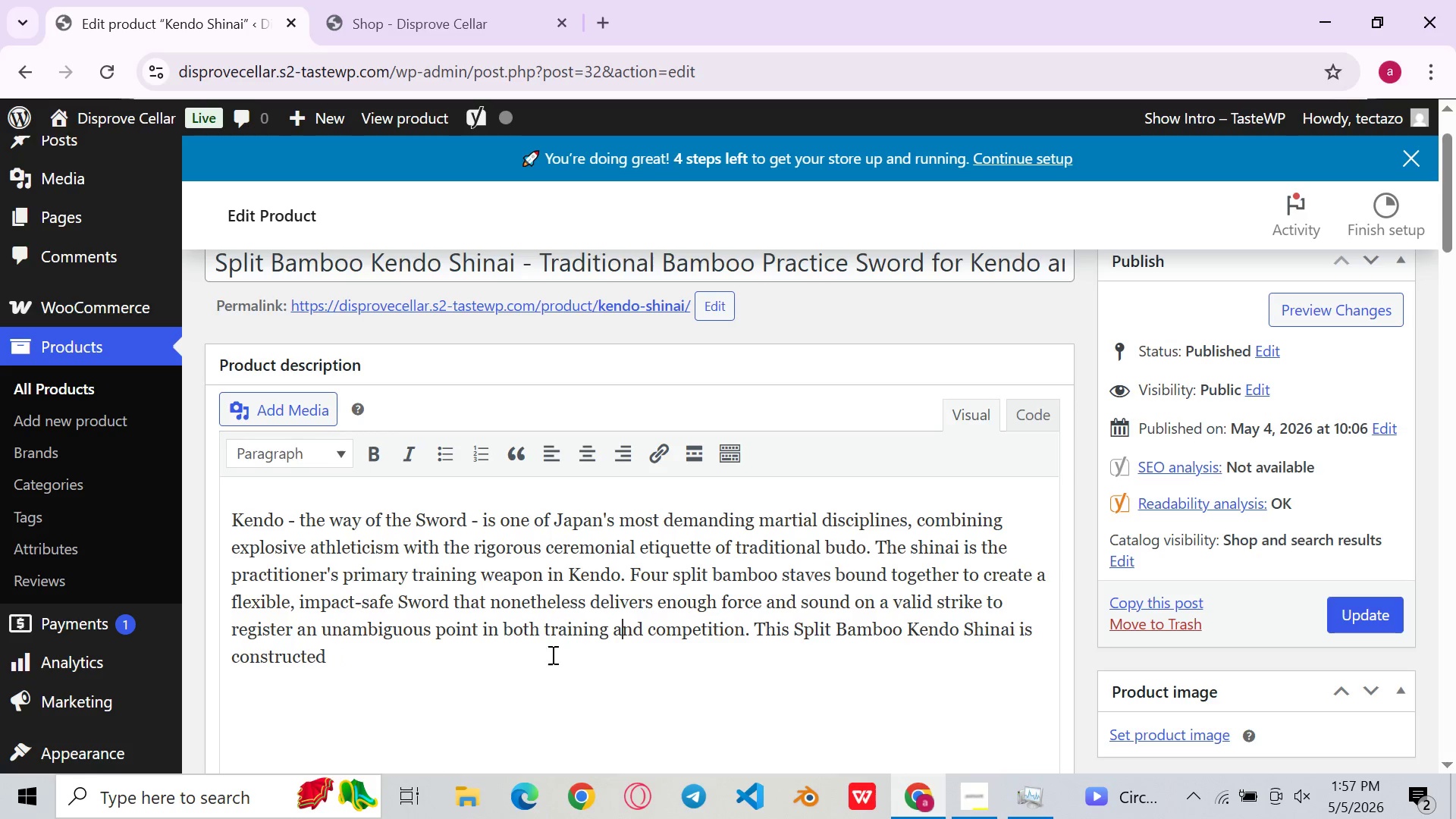 
left_click([543, 653])
 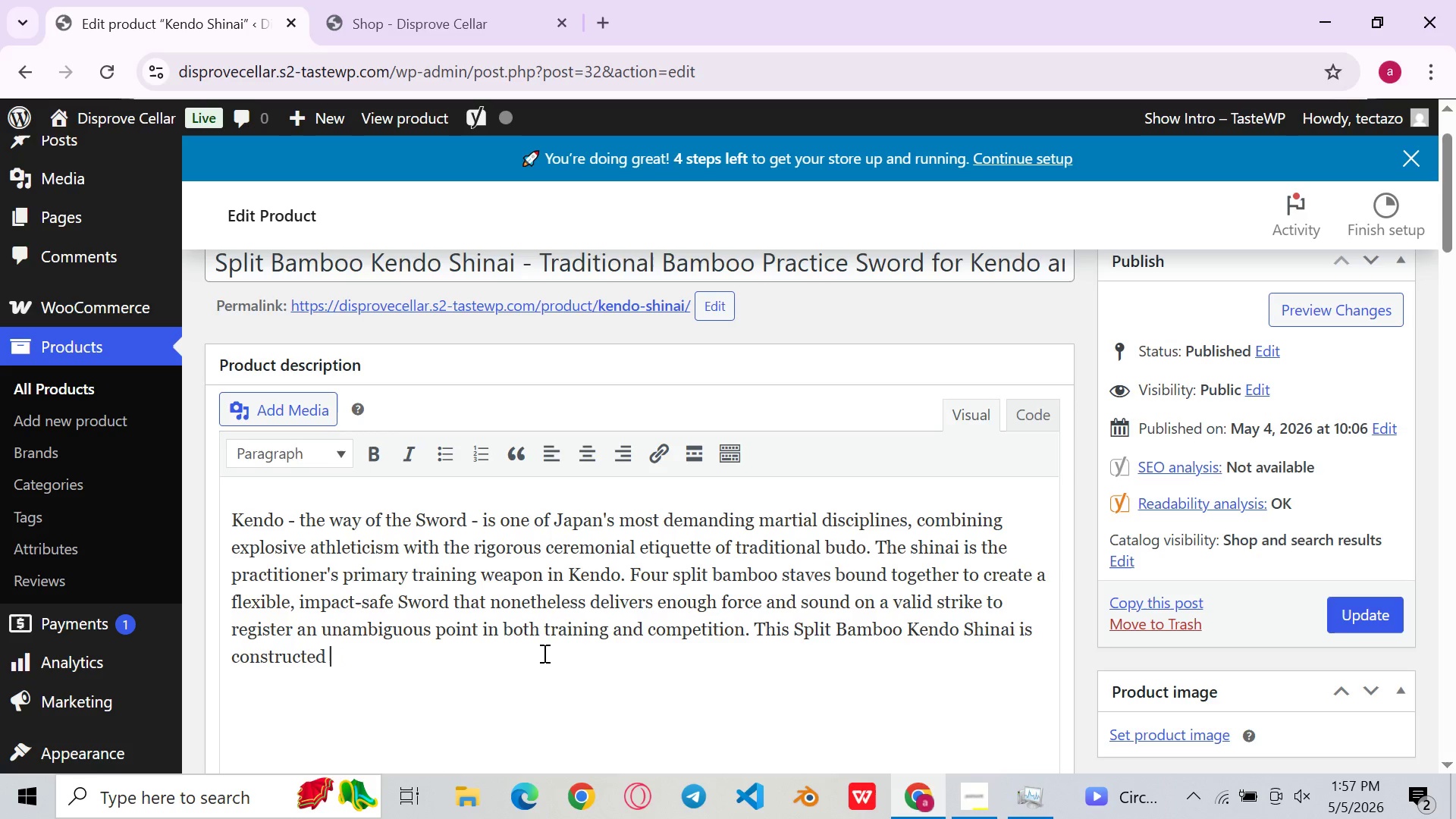 
type(to )
 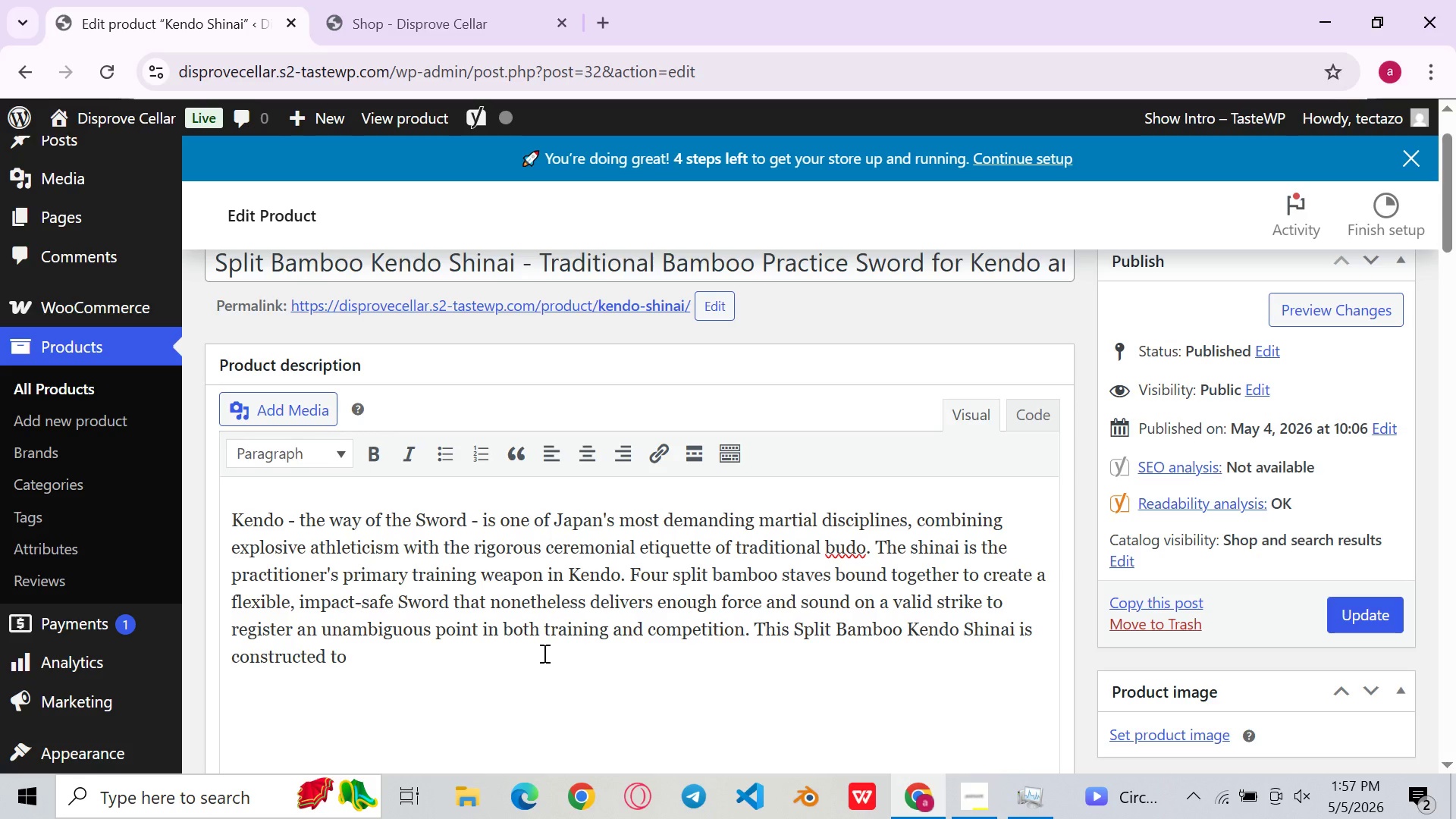 
type(All JAPAn kendo federation standards - the )
 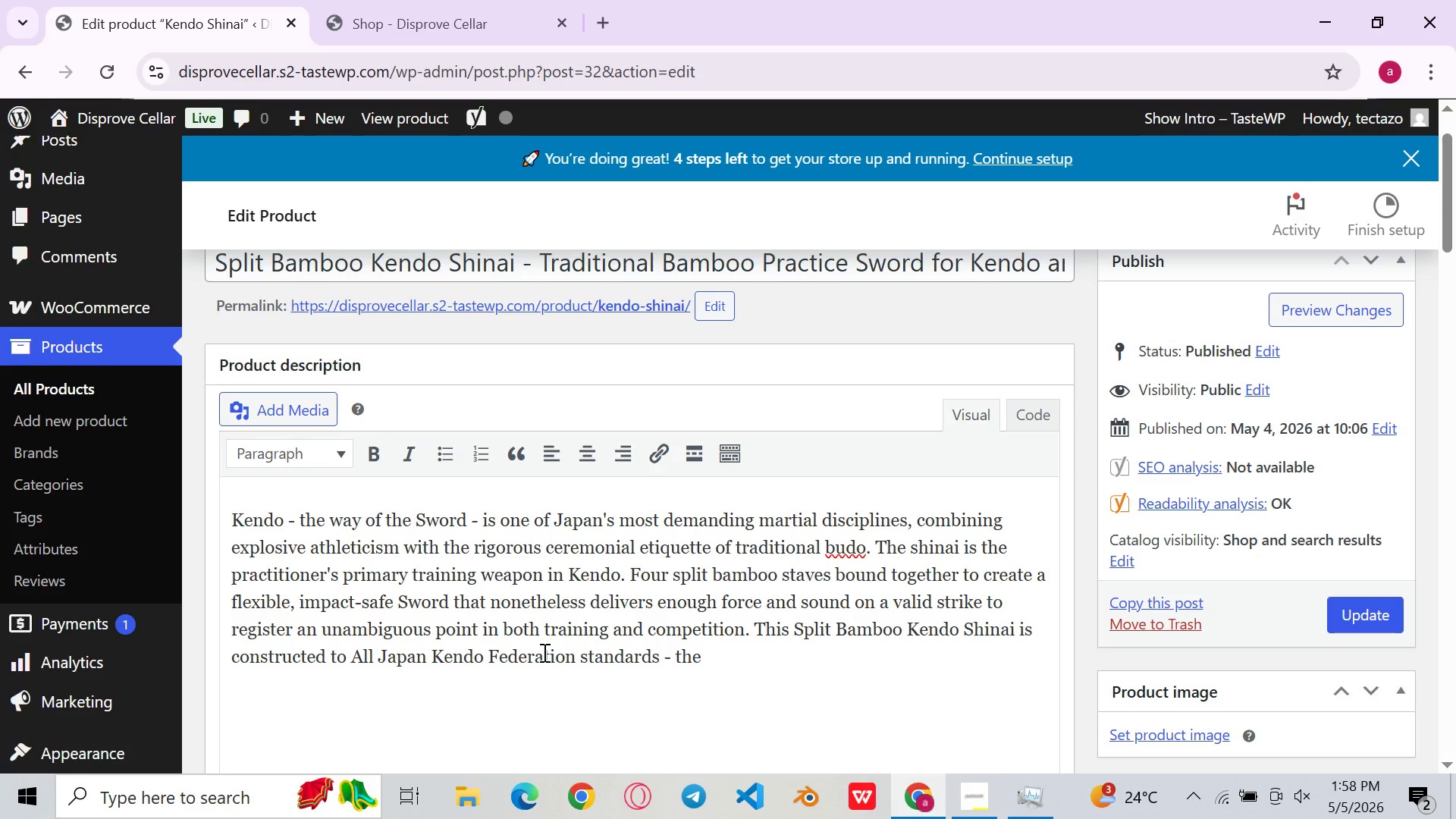 
wait(10.72)
 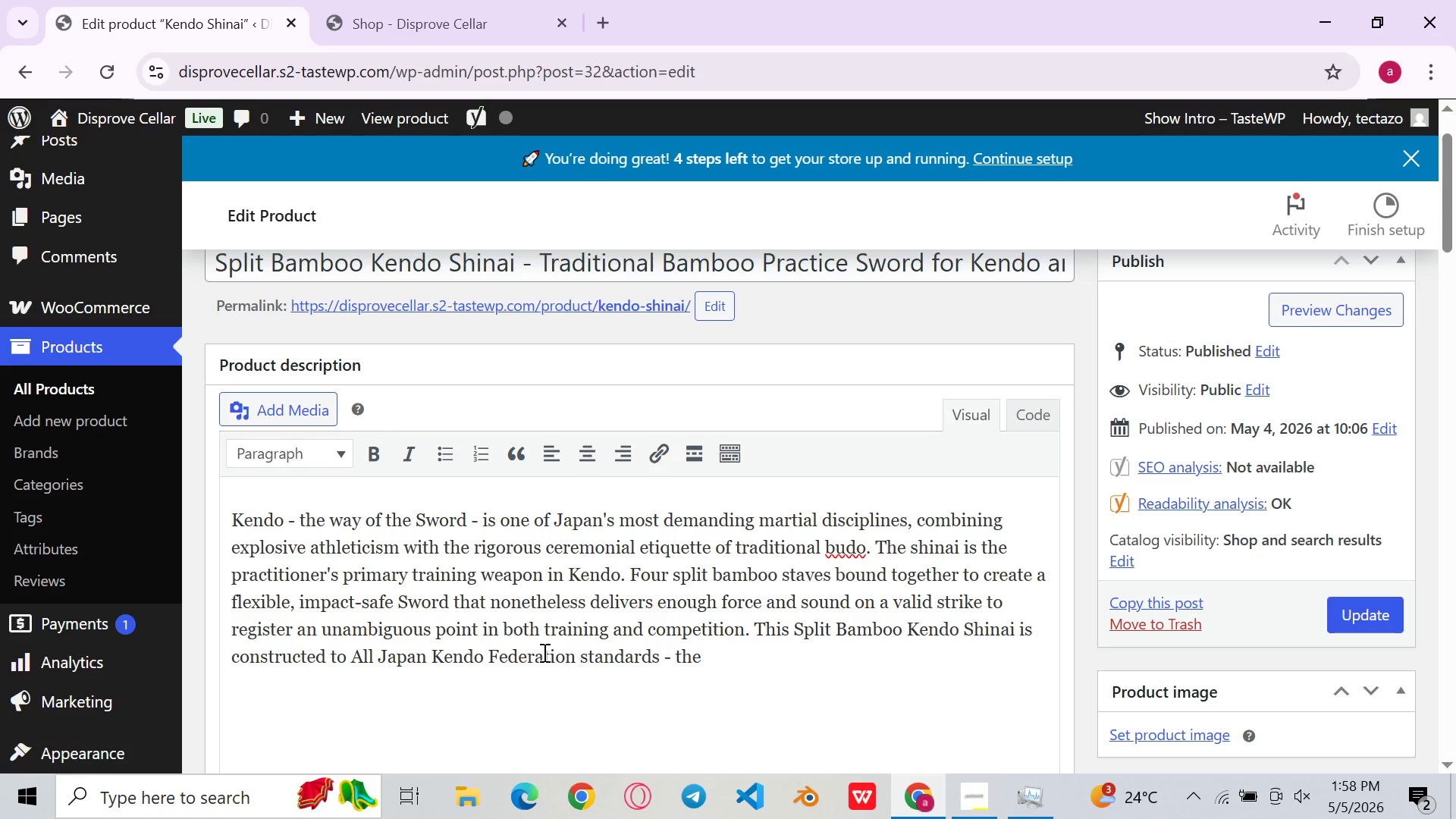 
type(govening)
 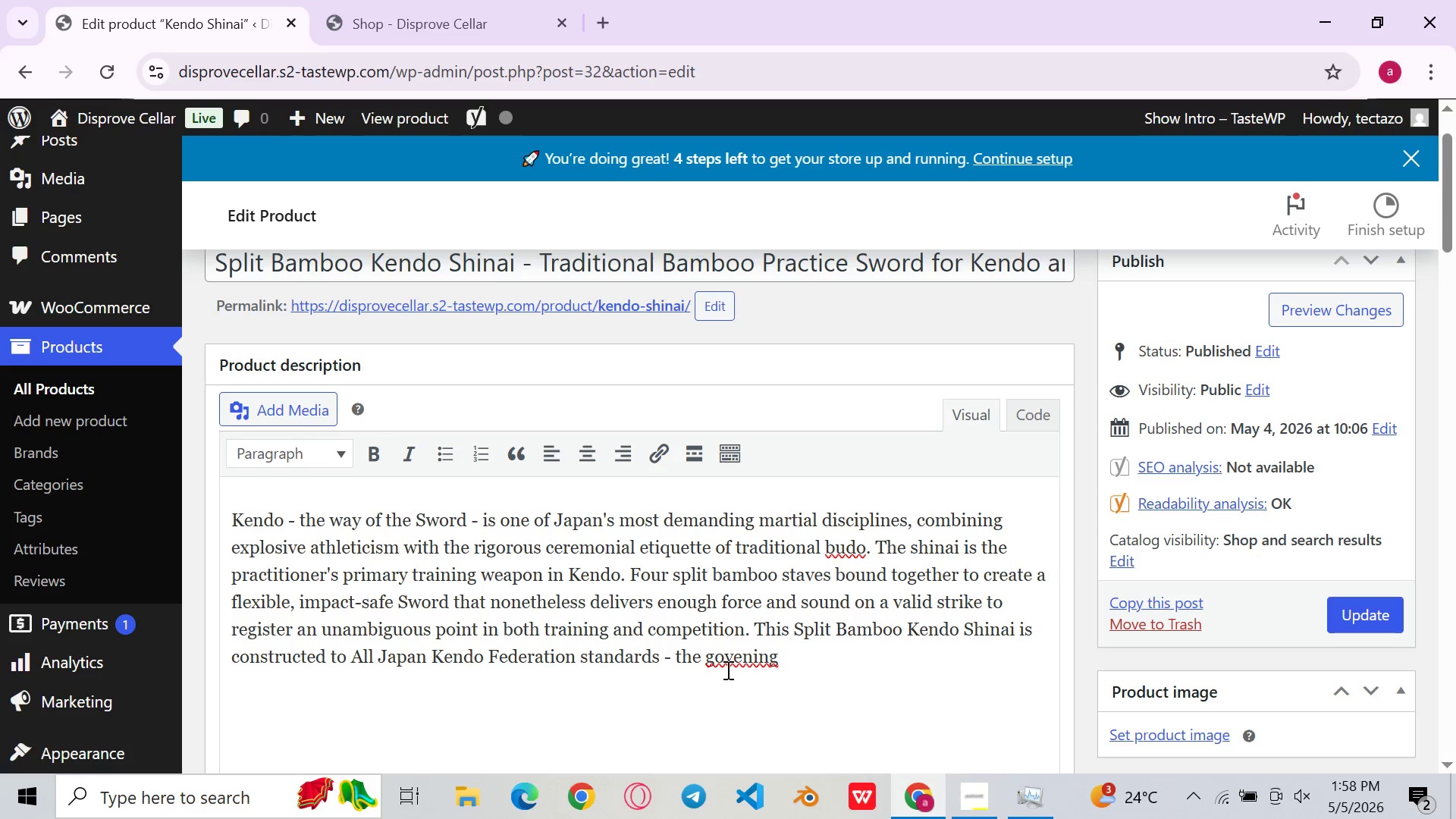 
left_click([745, 658])
 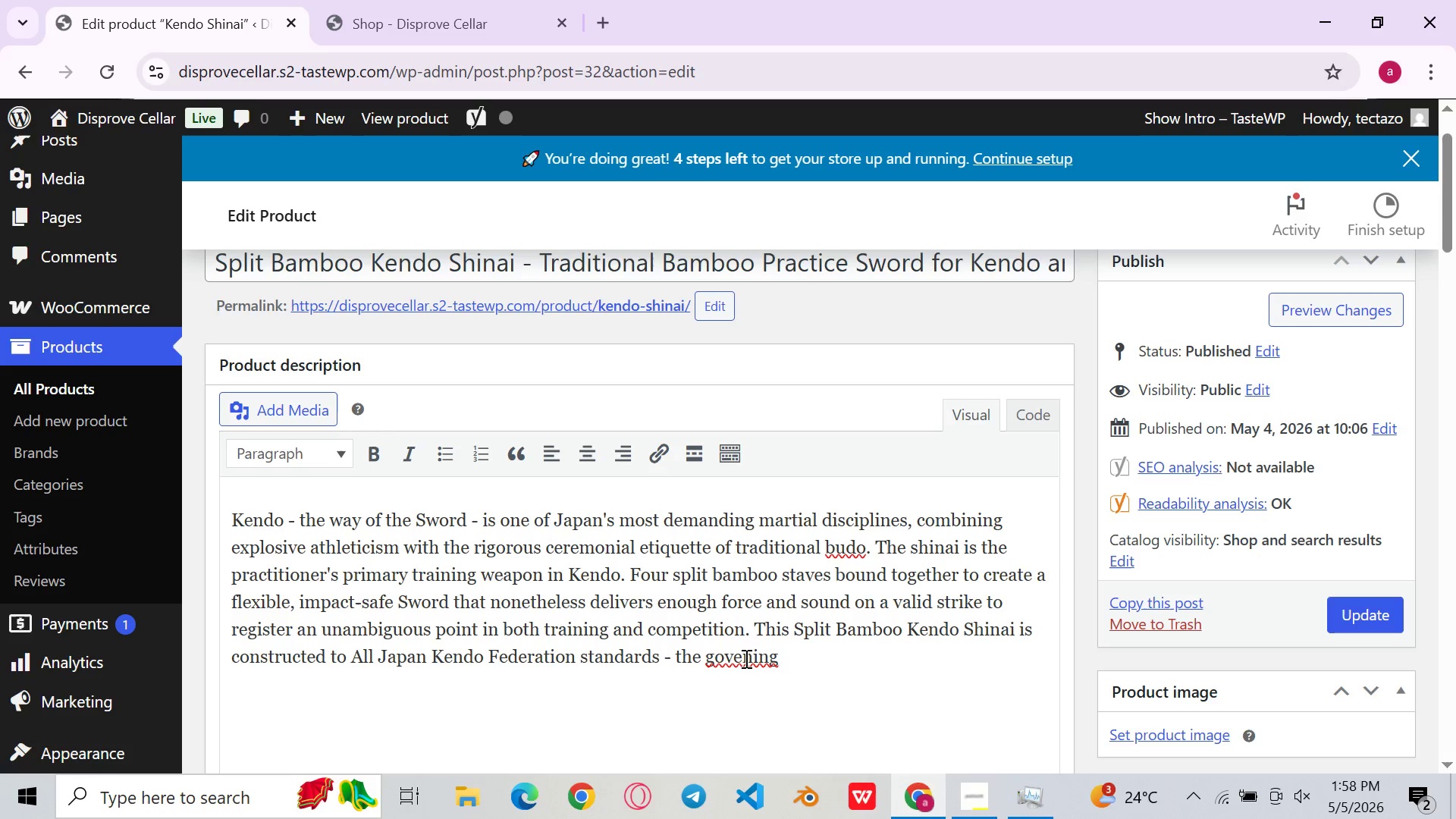 
key(R)
 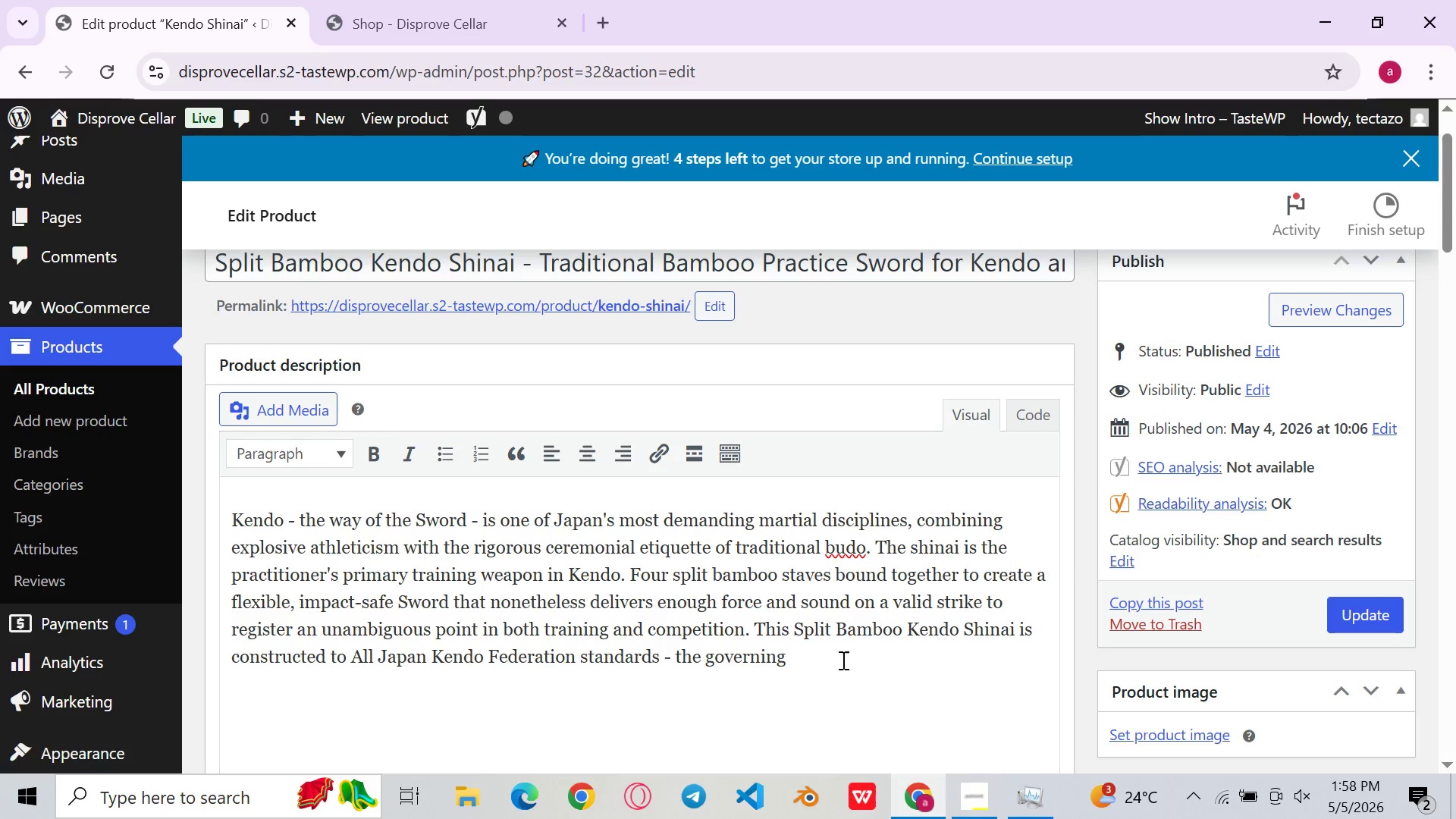 
left_click([868, 656])
 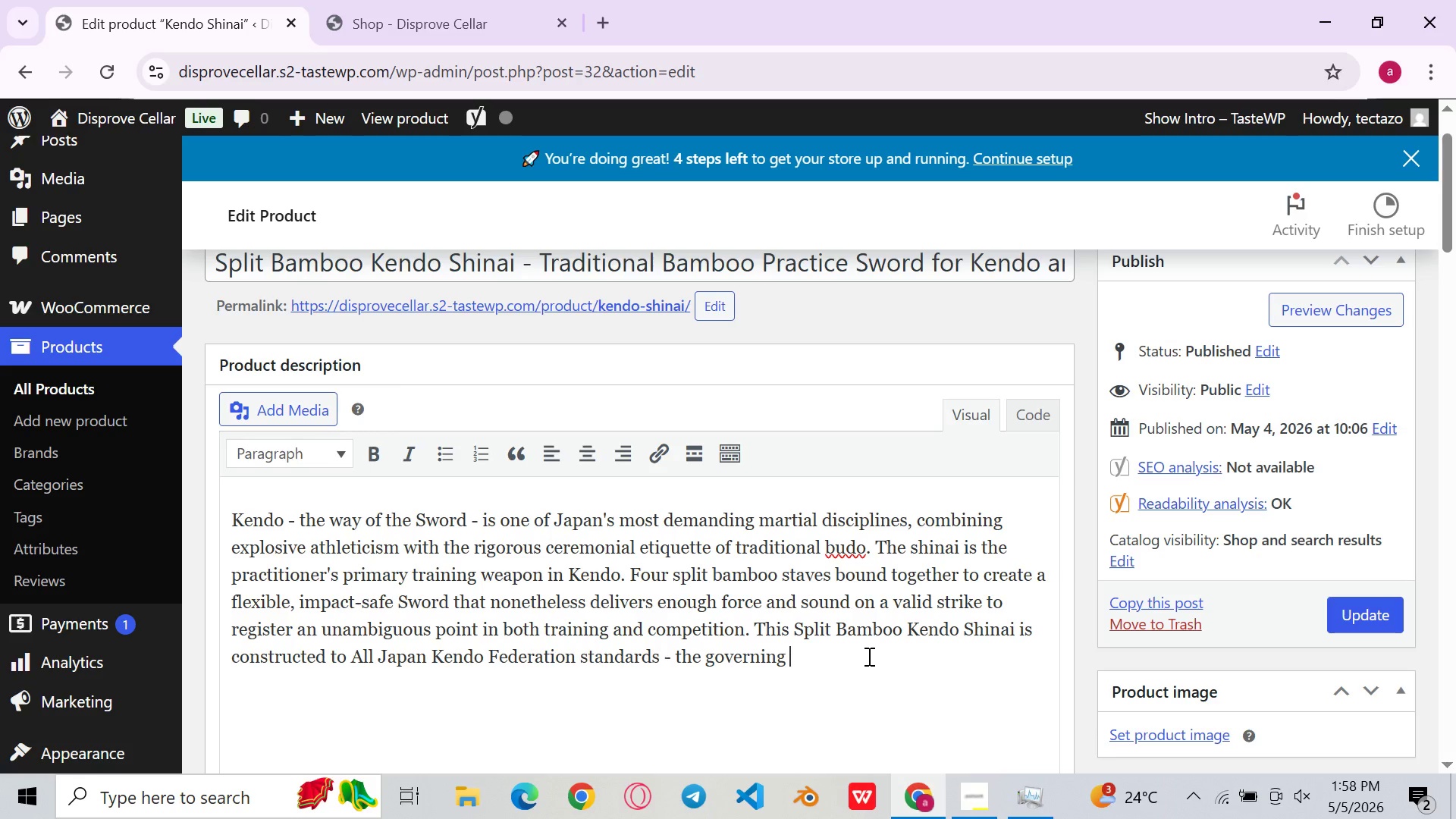 
type( body )
 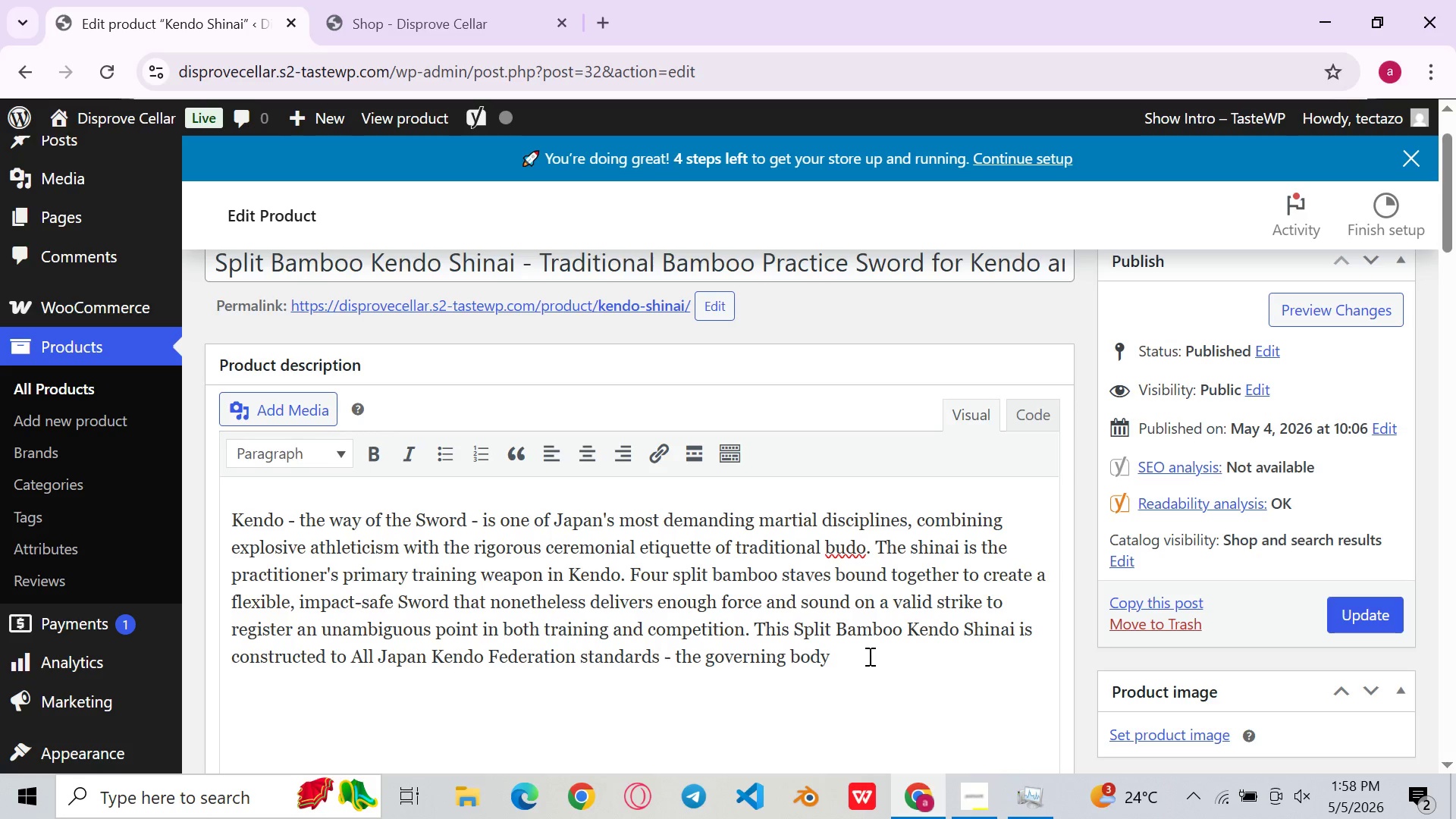 
wait(5.03)
 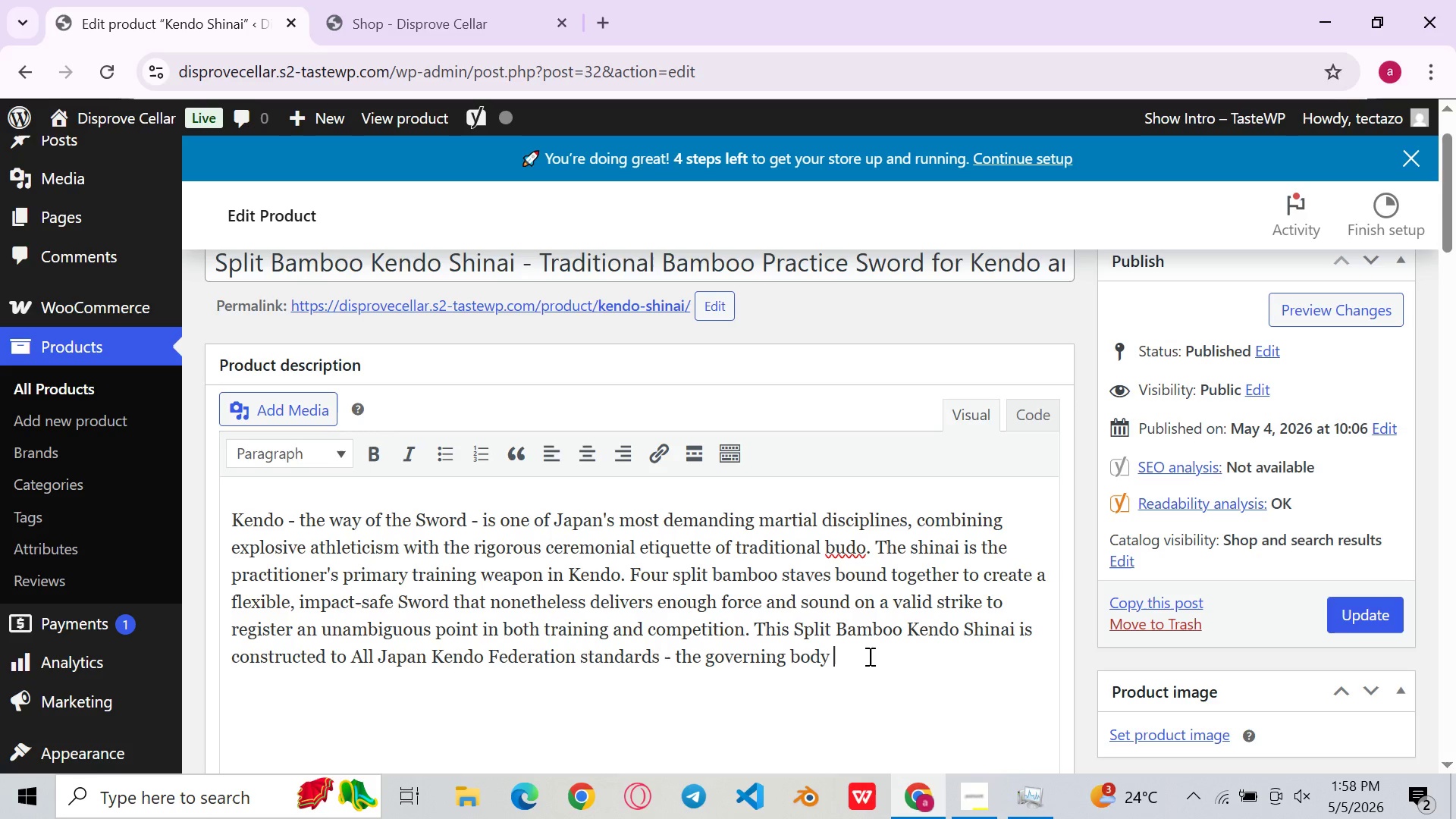 
type(whose specification )
 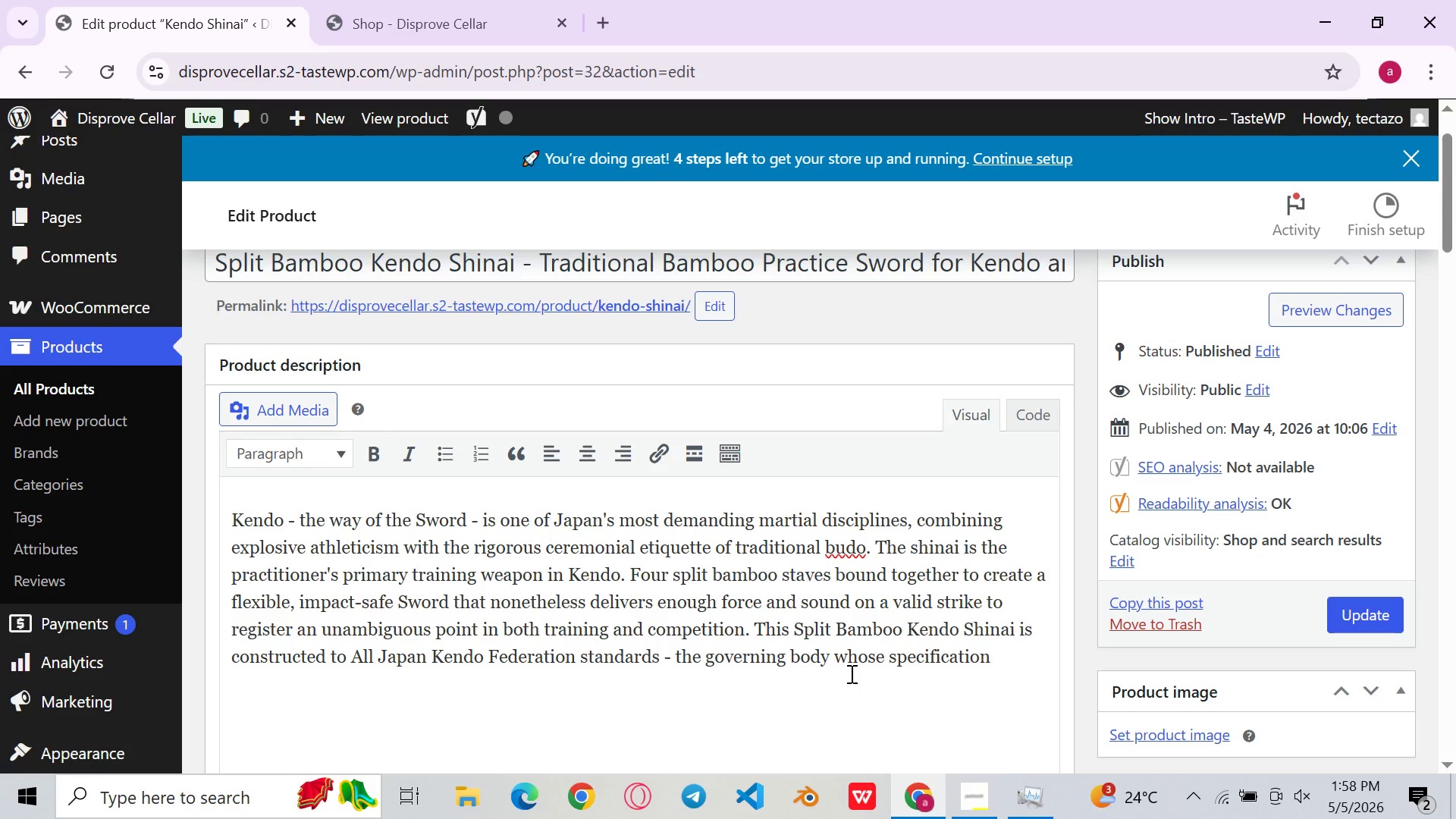 
type(are accepted )
 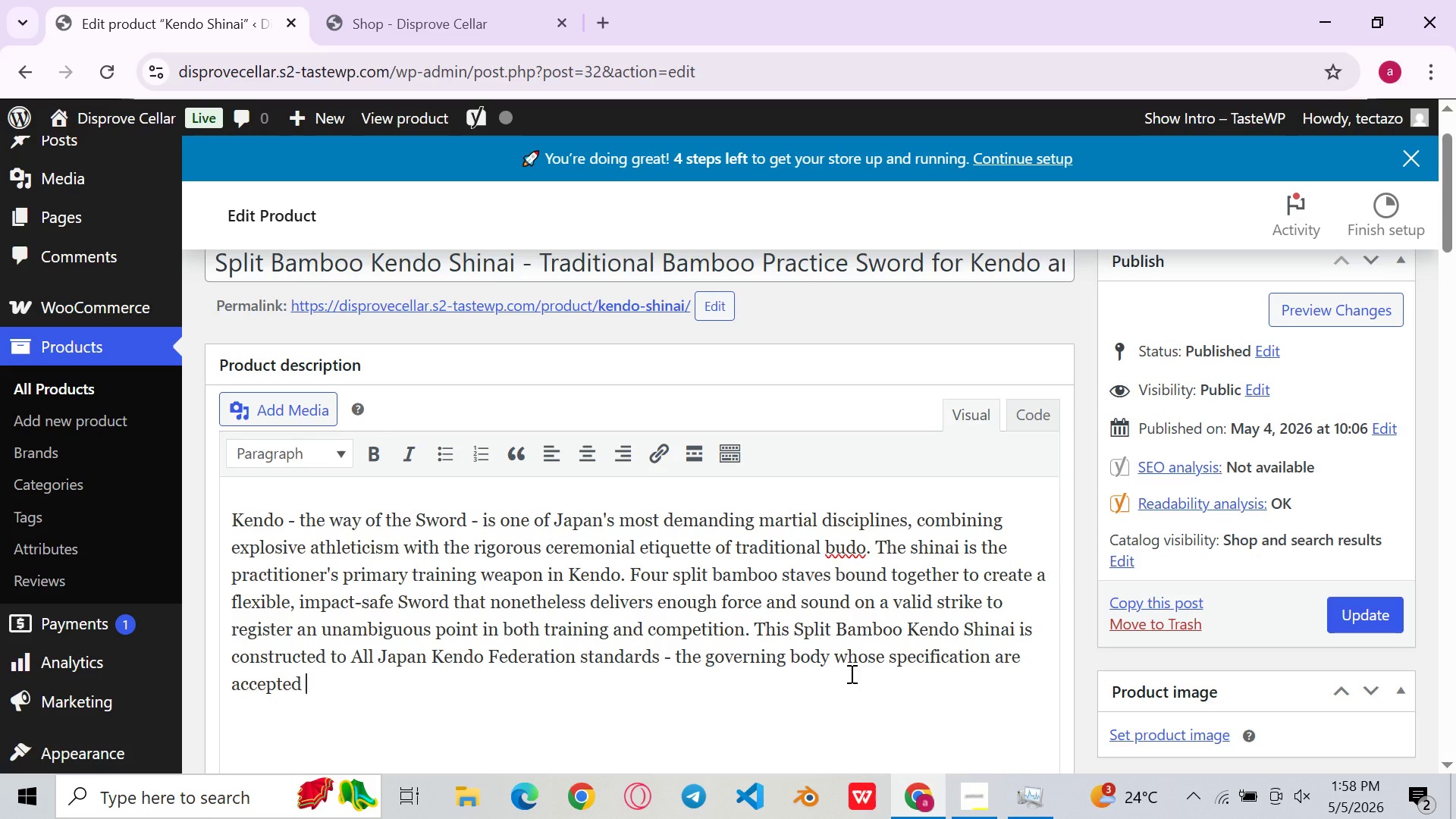 
type(in kendo competitions worldwide. THE four slaves are selected )
 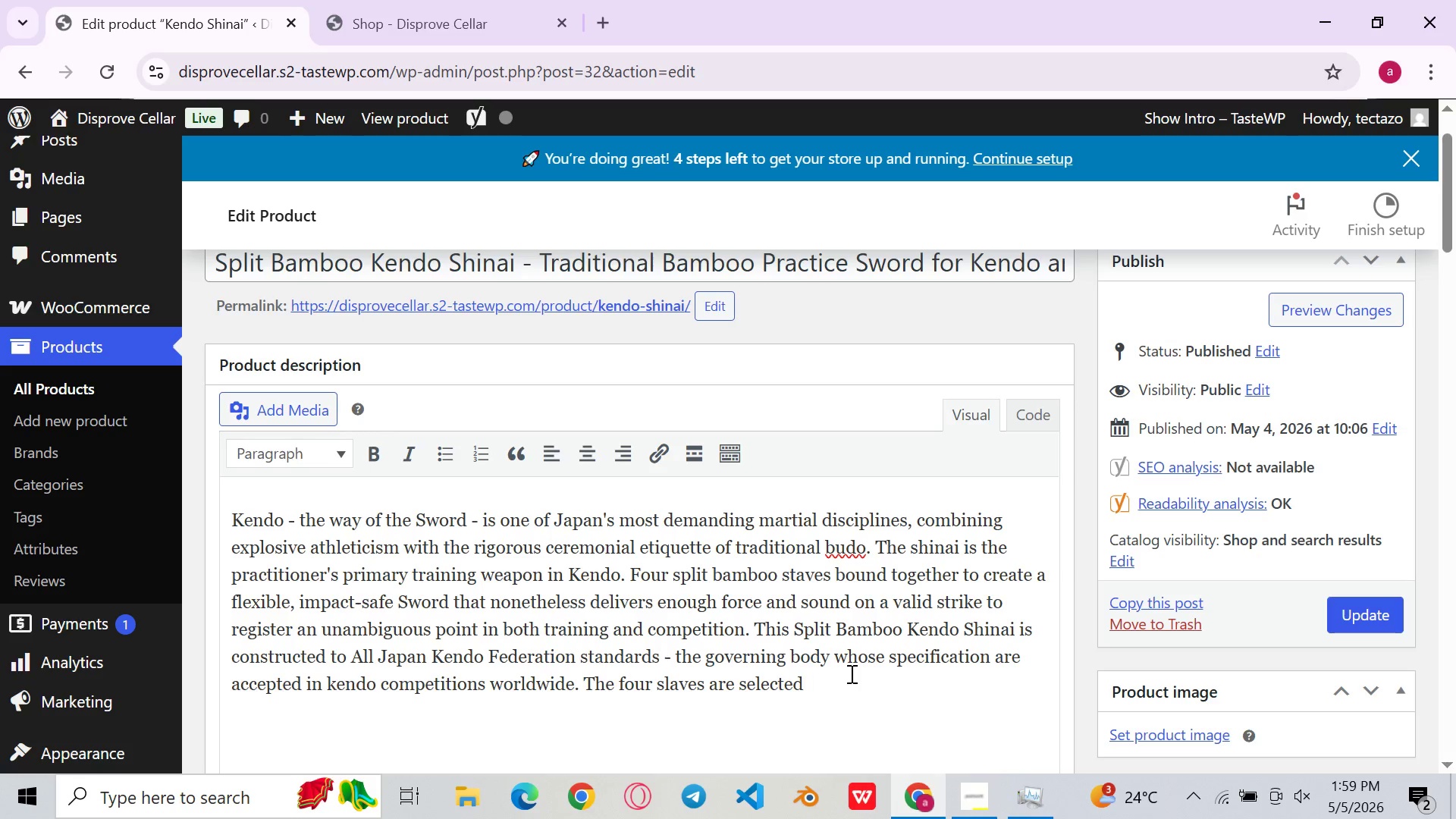 
type(for matching grain directions are)
 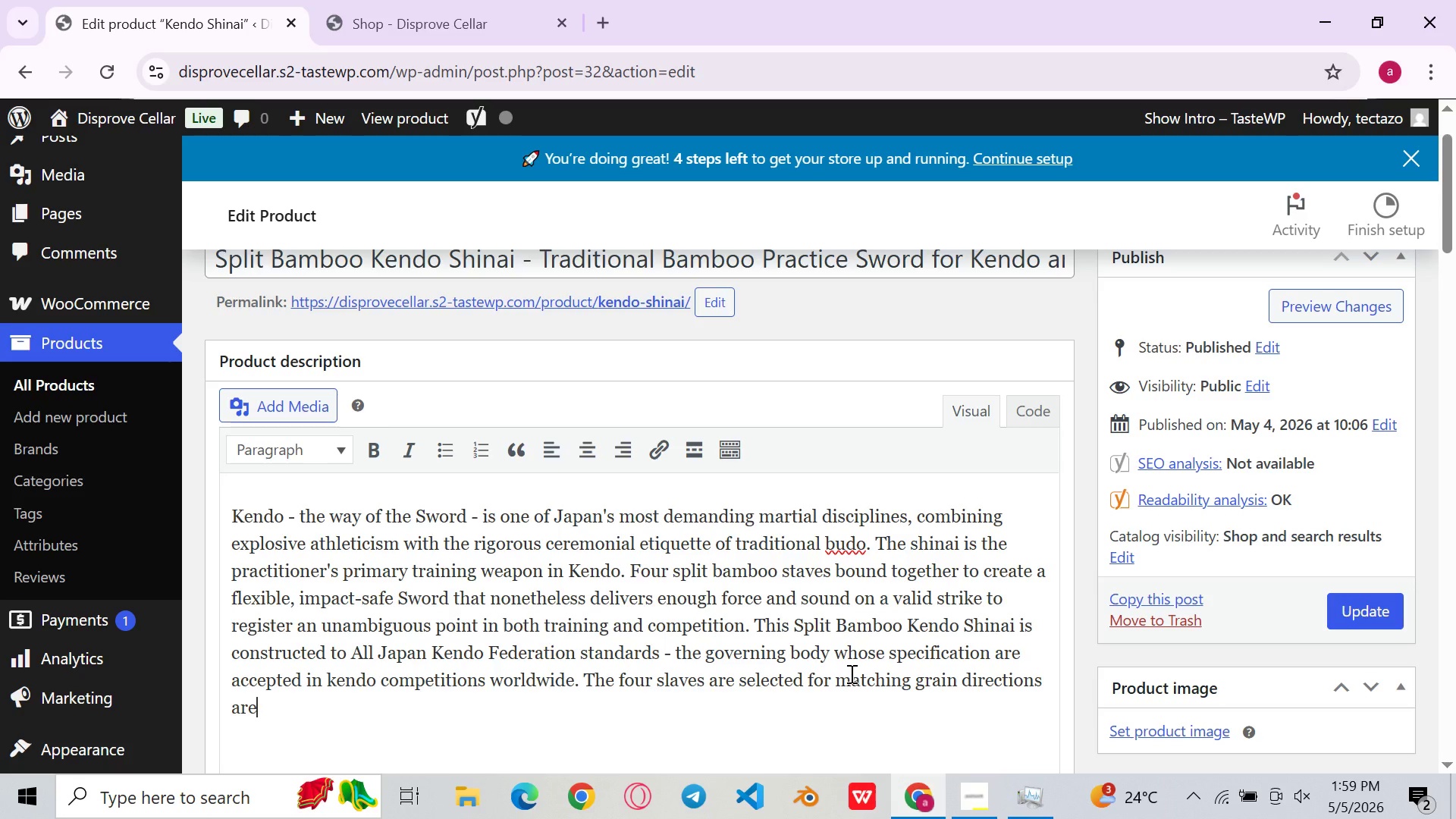 
wait(7.17)
 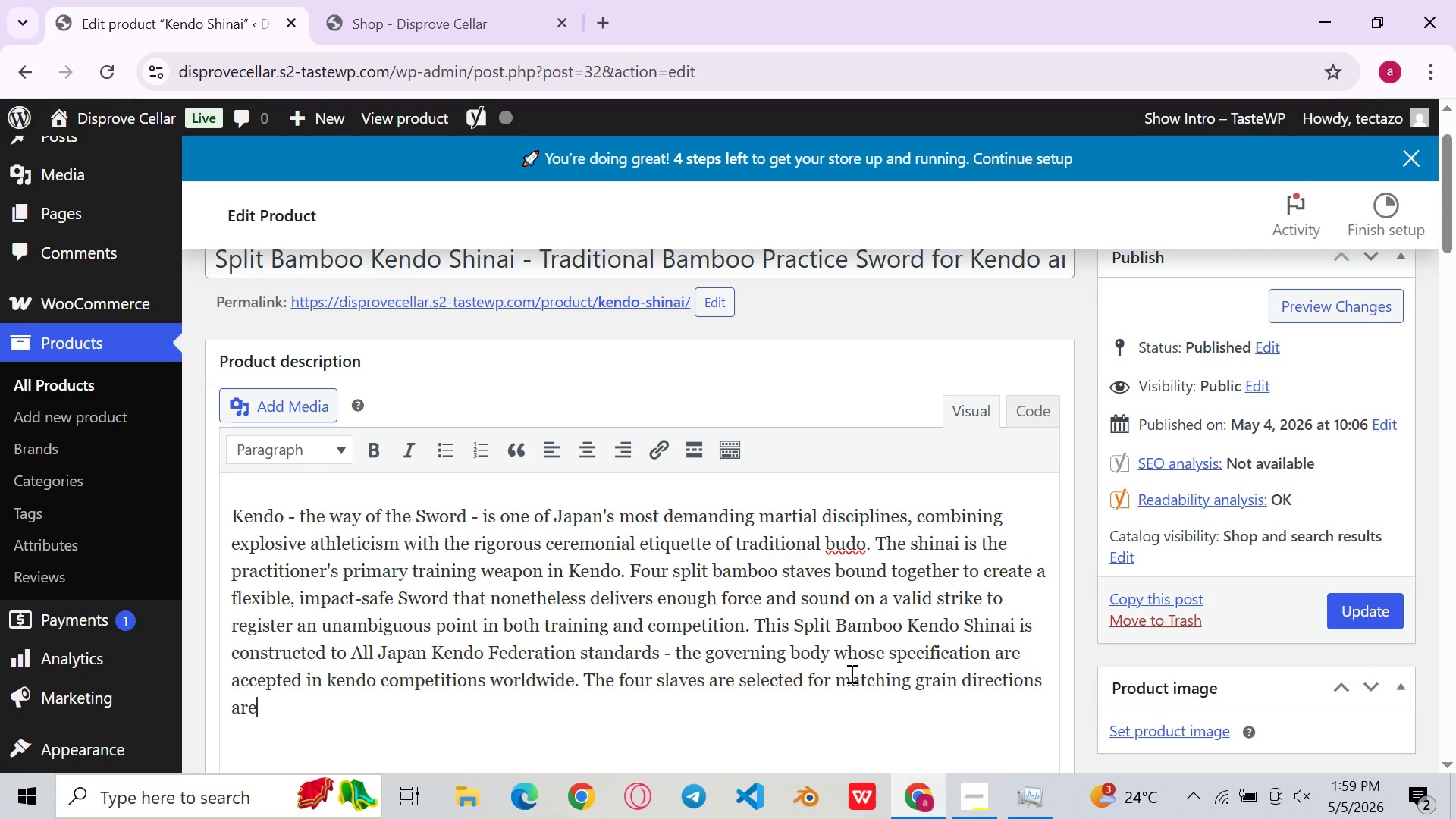 
hold_key(key=Backspace, duration=0.53)
 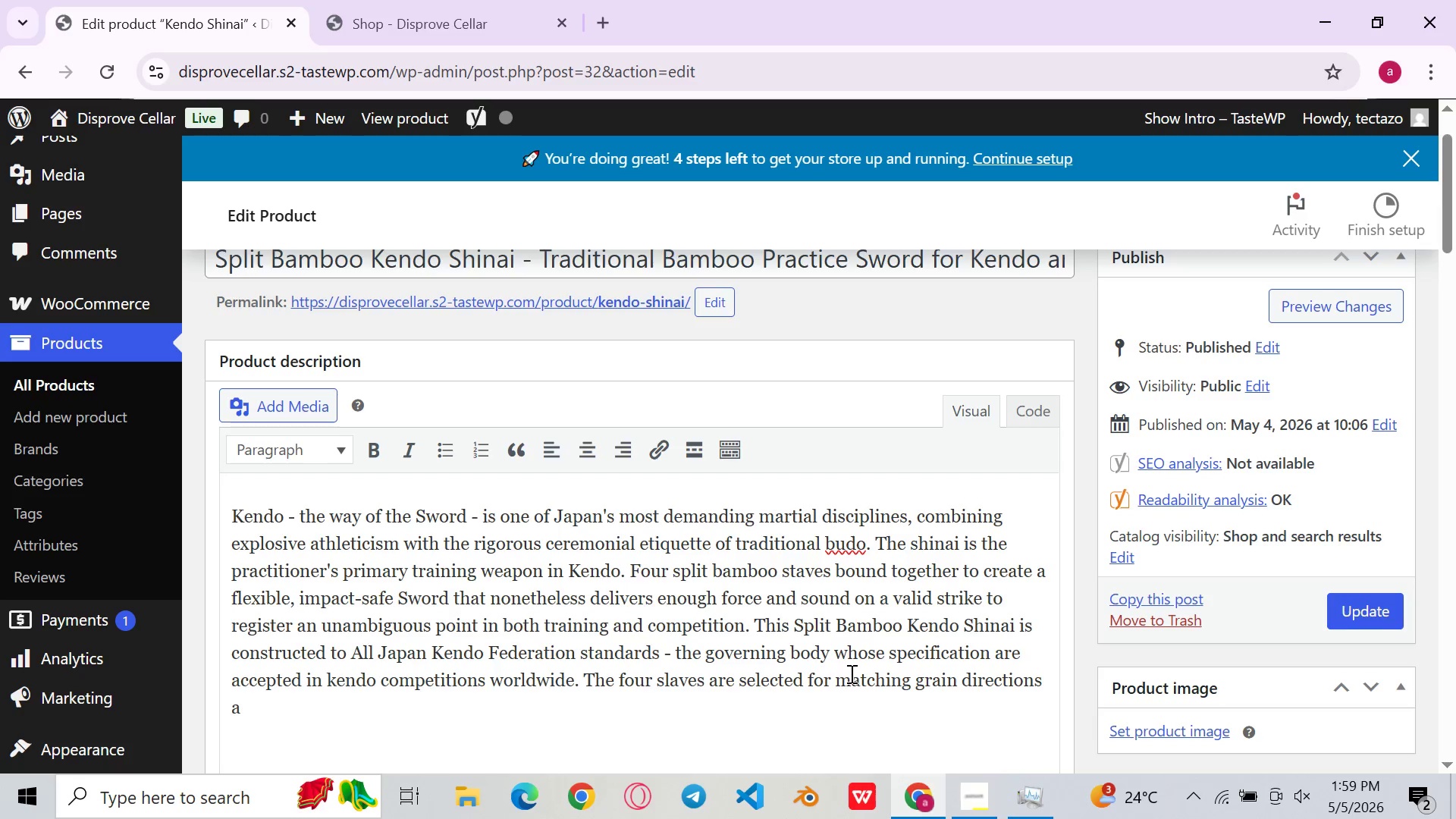 
key(Backspace)
key(Backspace)
type(, which ensures the shinai flexes )
 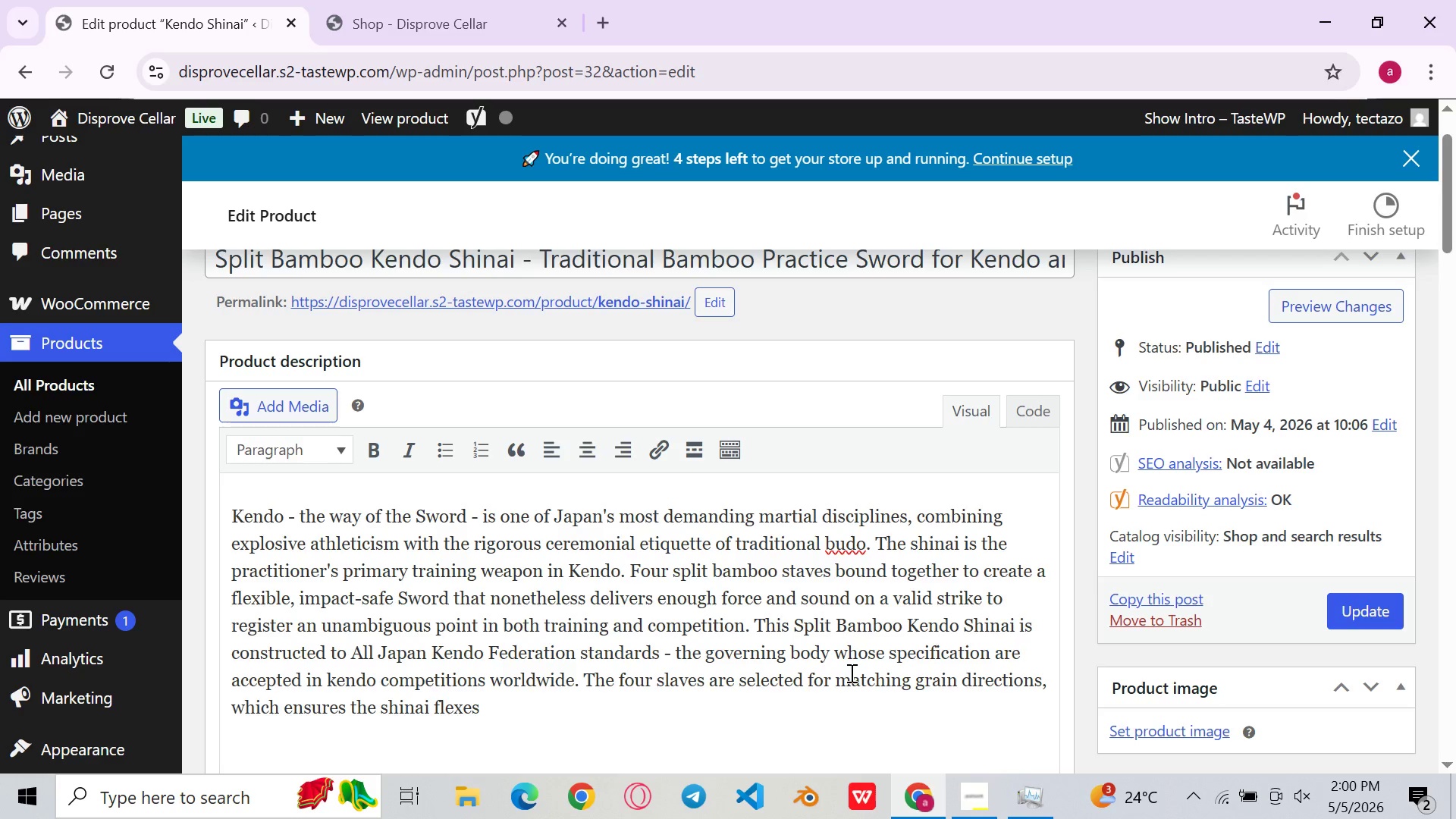 
type(symmer)
key(Backspace)
type(te)
key(Backspace)
type(rically and red)
key(Backspace)
type(turns to true )
 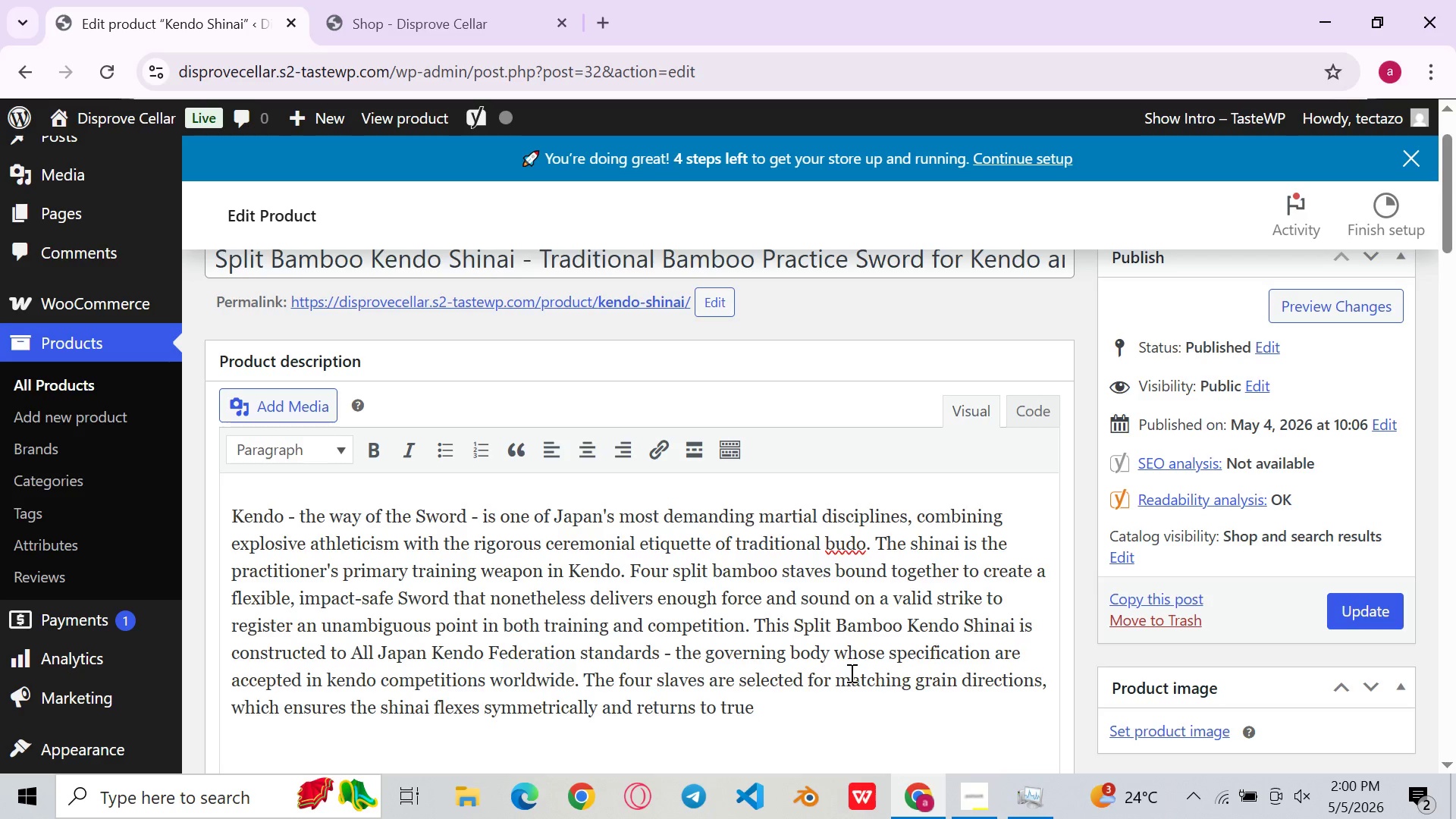 
wait(5.02)
 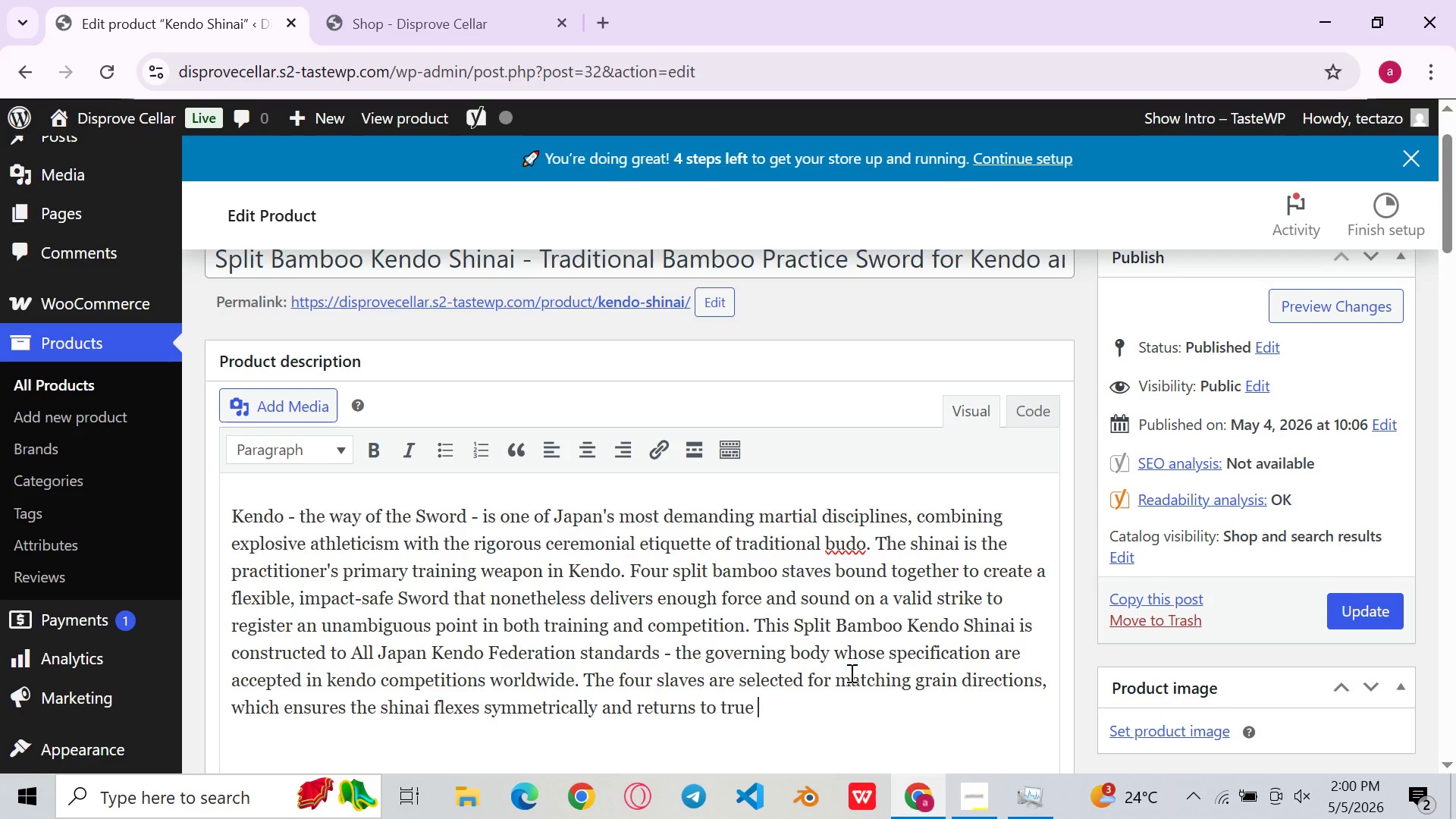 
type(after strikes )
key(Backspace)
type(rs)
key(Backspace)
key(Backspace)
type( rather than developing a permanent bend. THE Assembly)
 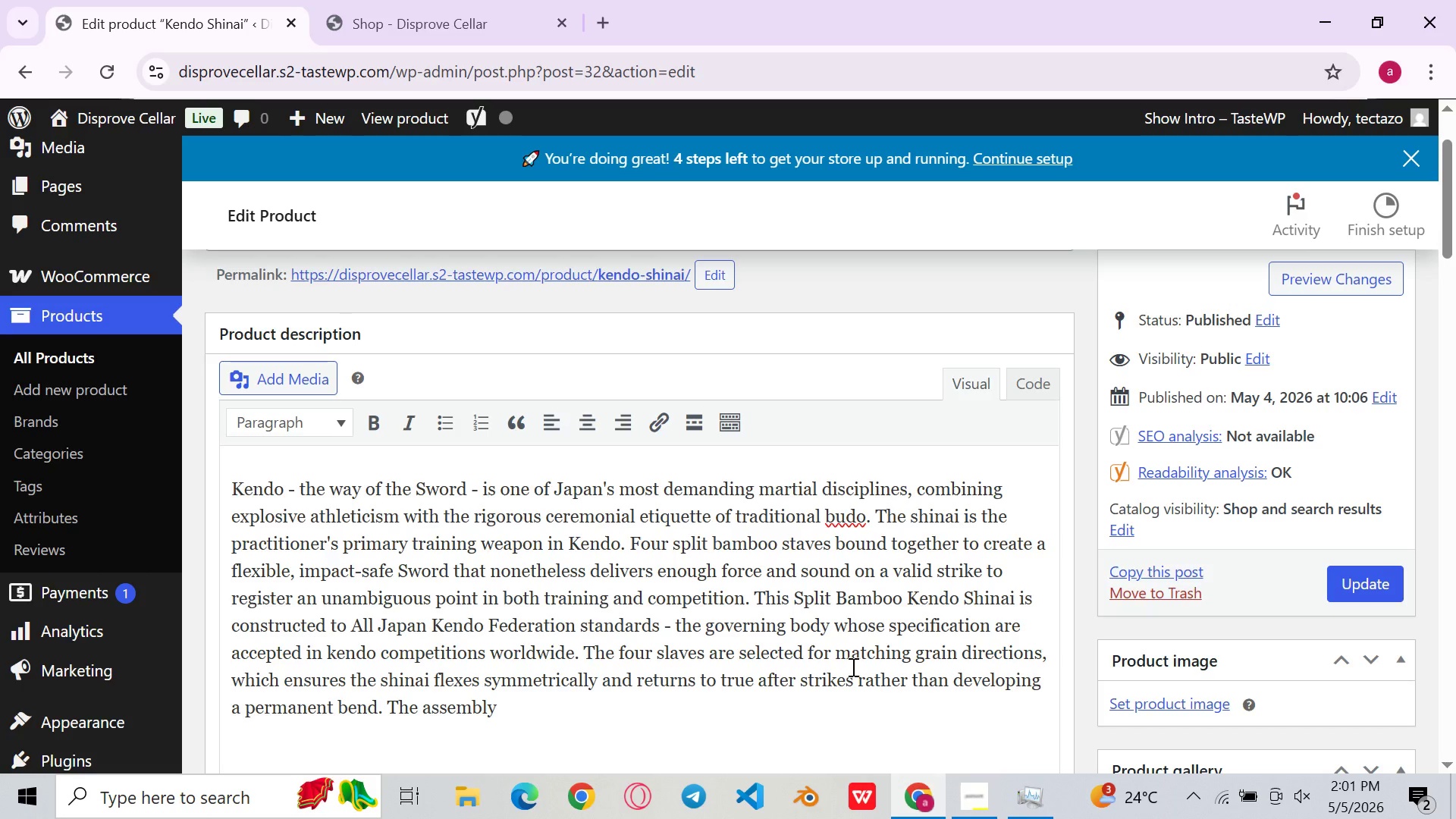 
type( includes a leather)
 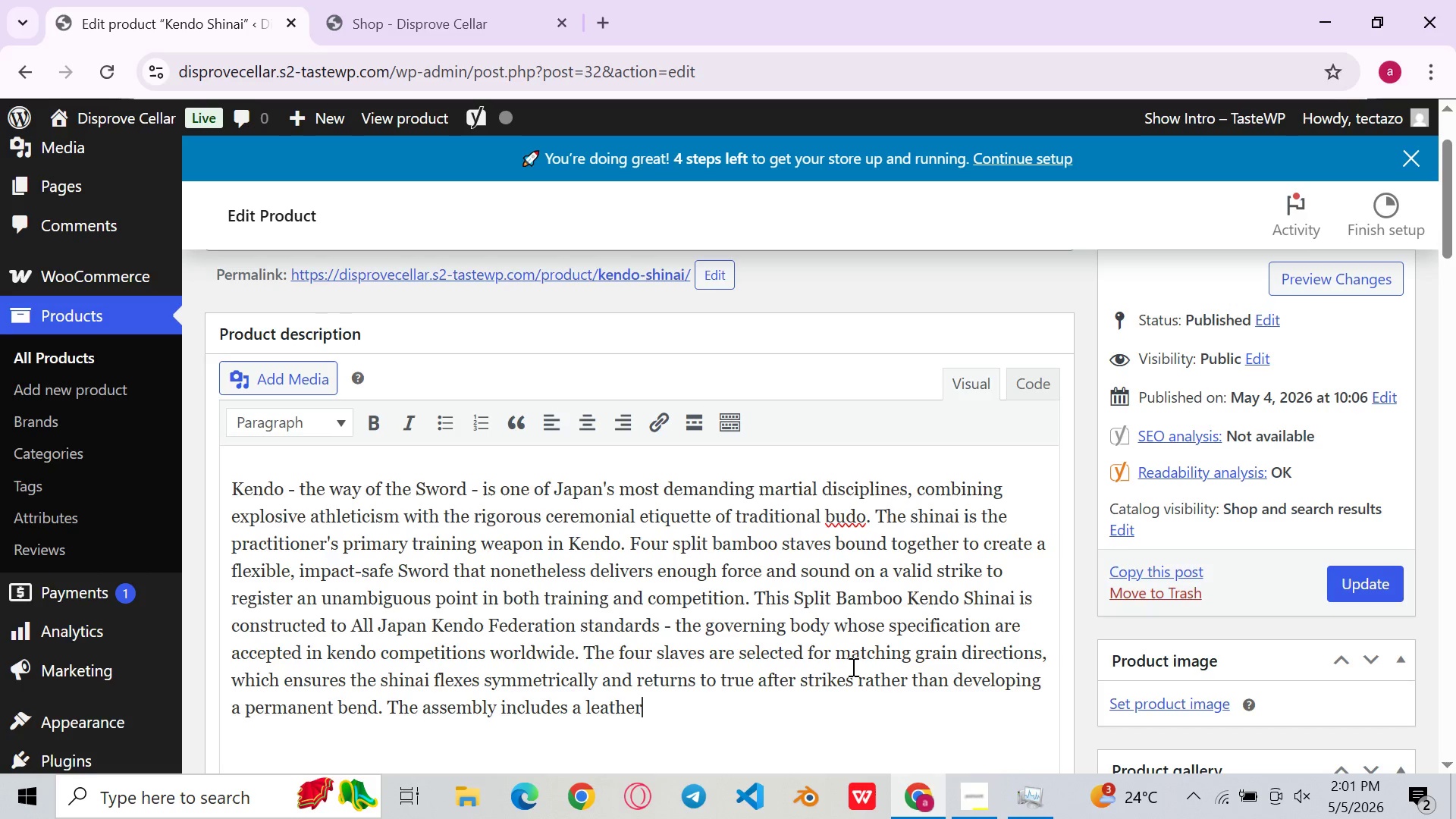 
type( tsuba, a proper)
 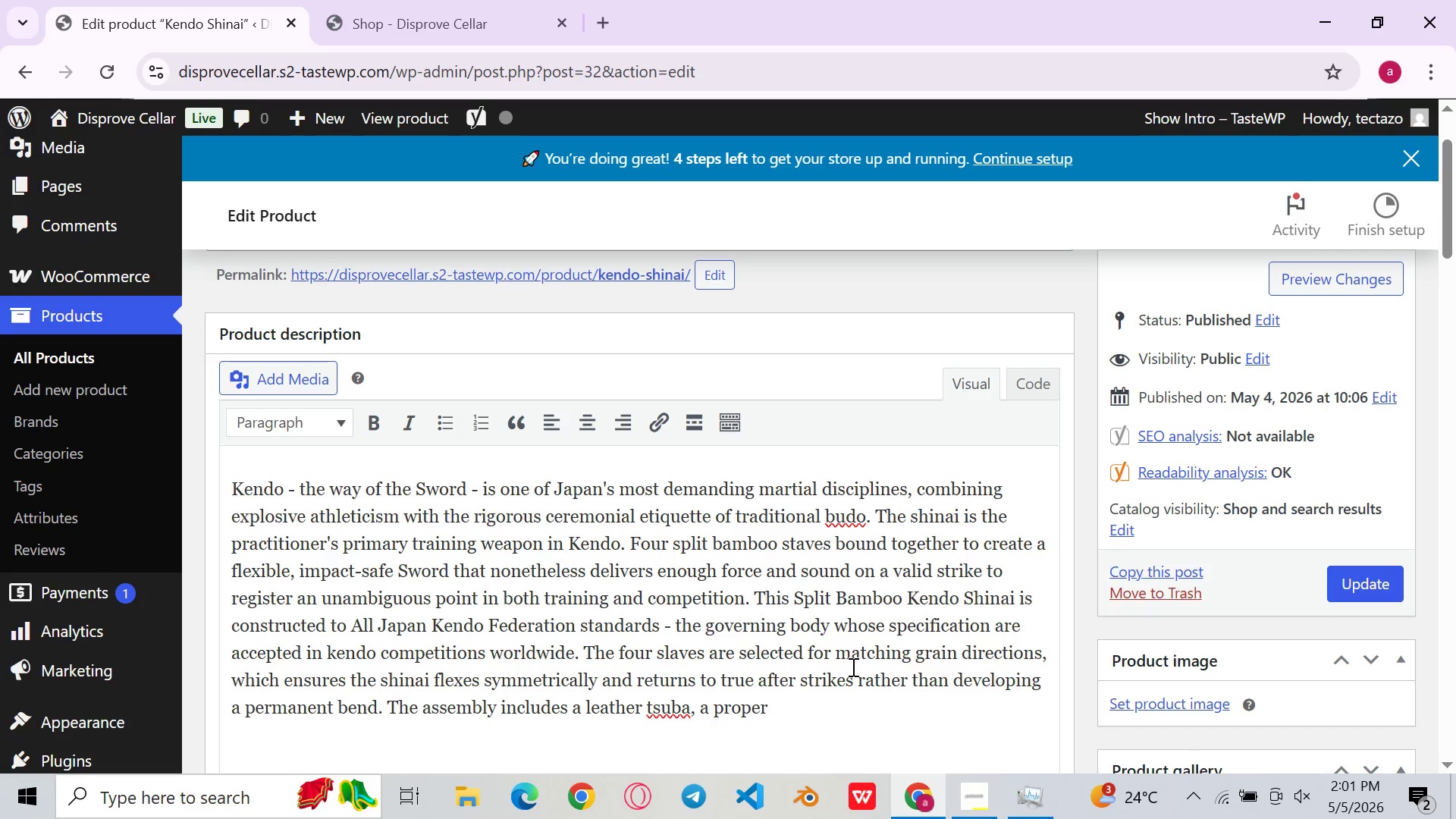 
type(ly bound )
 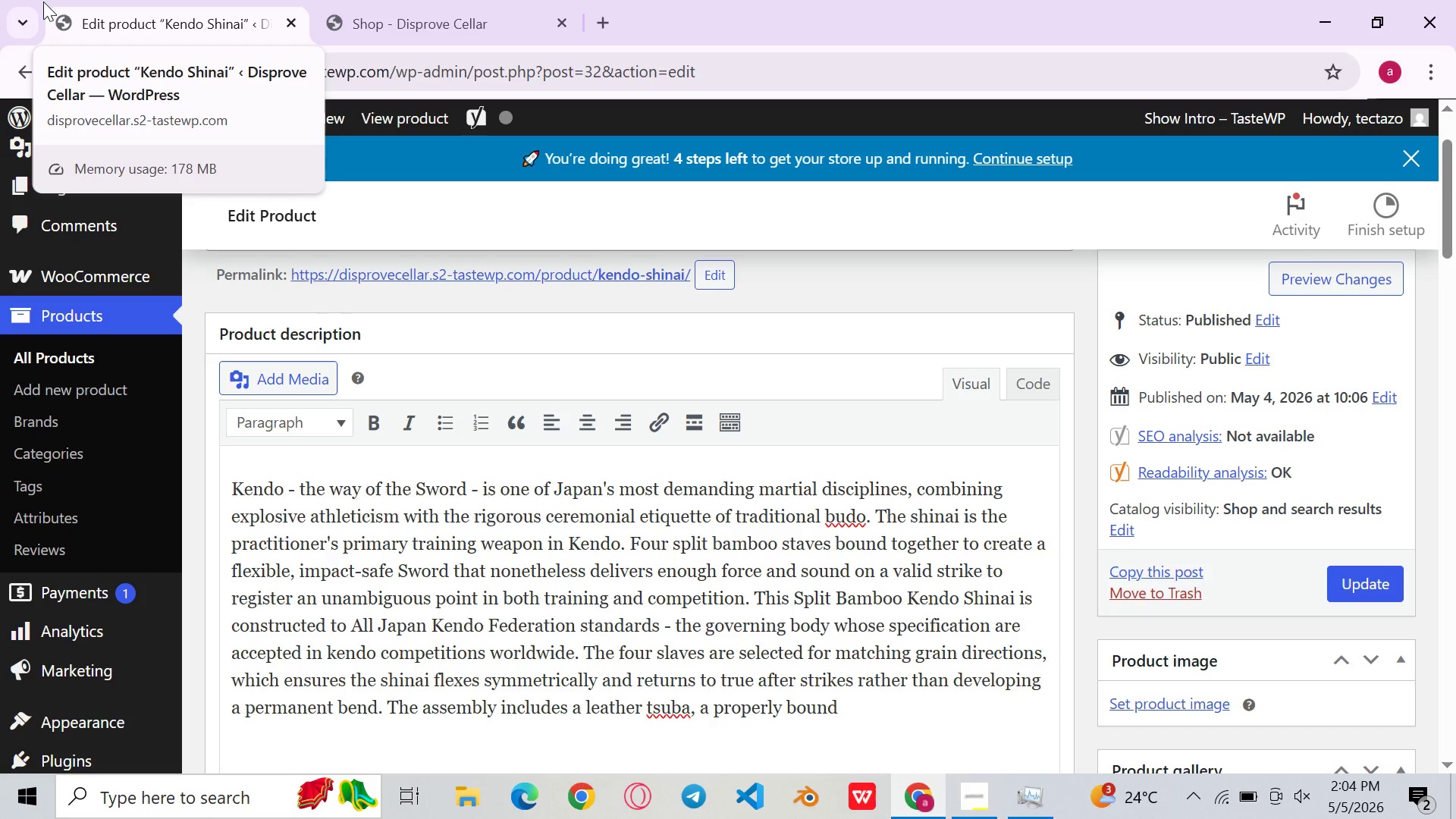 
wait(161.38)
 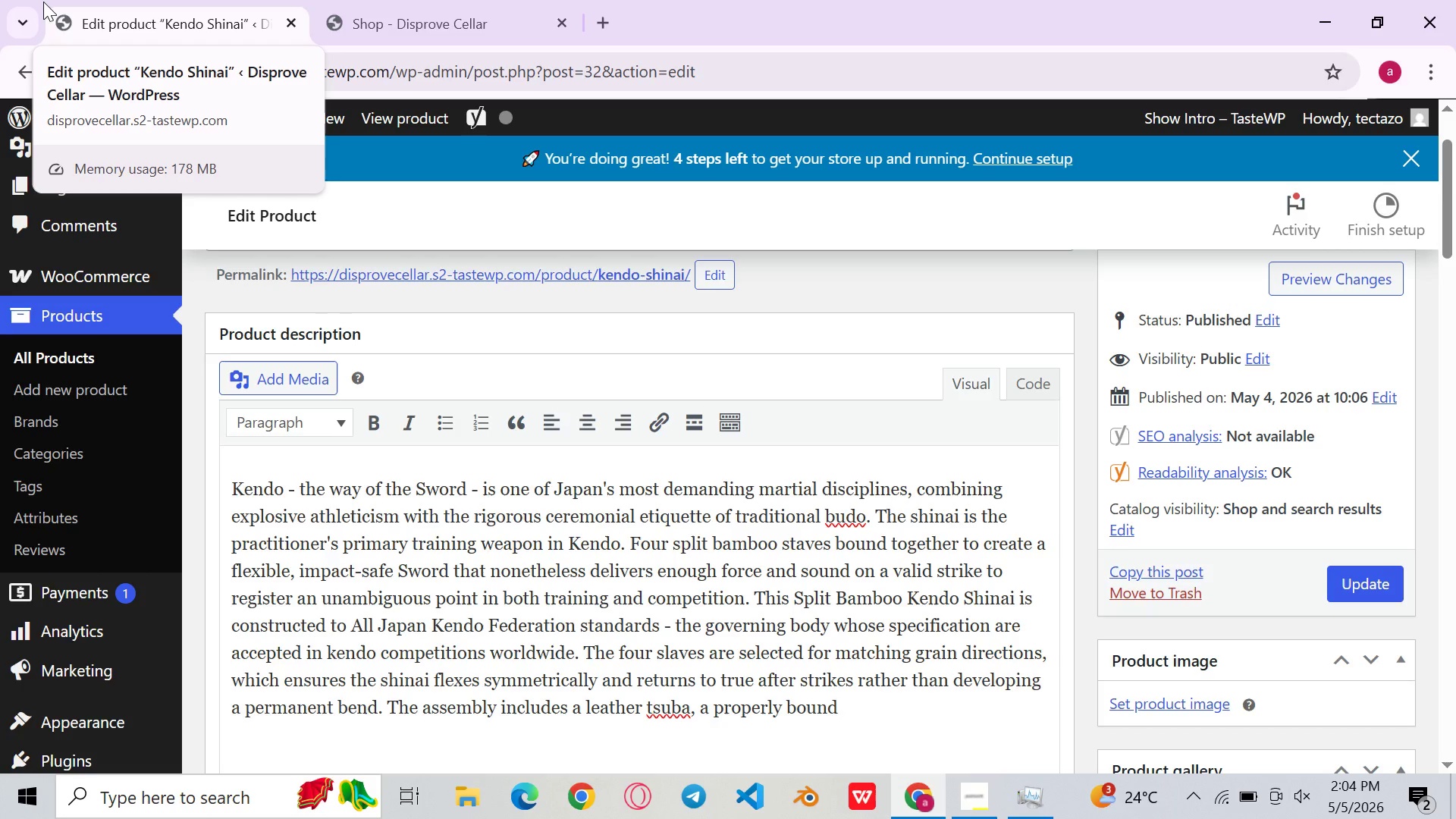 
left_click([736, 638])
 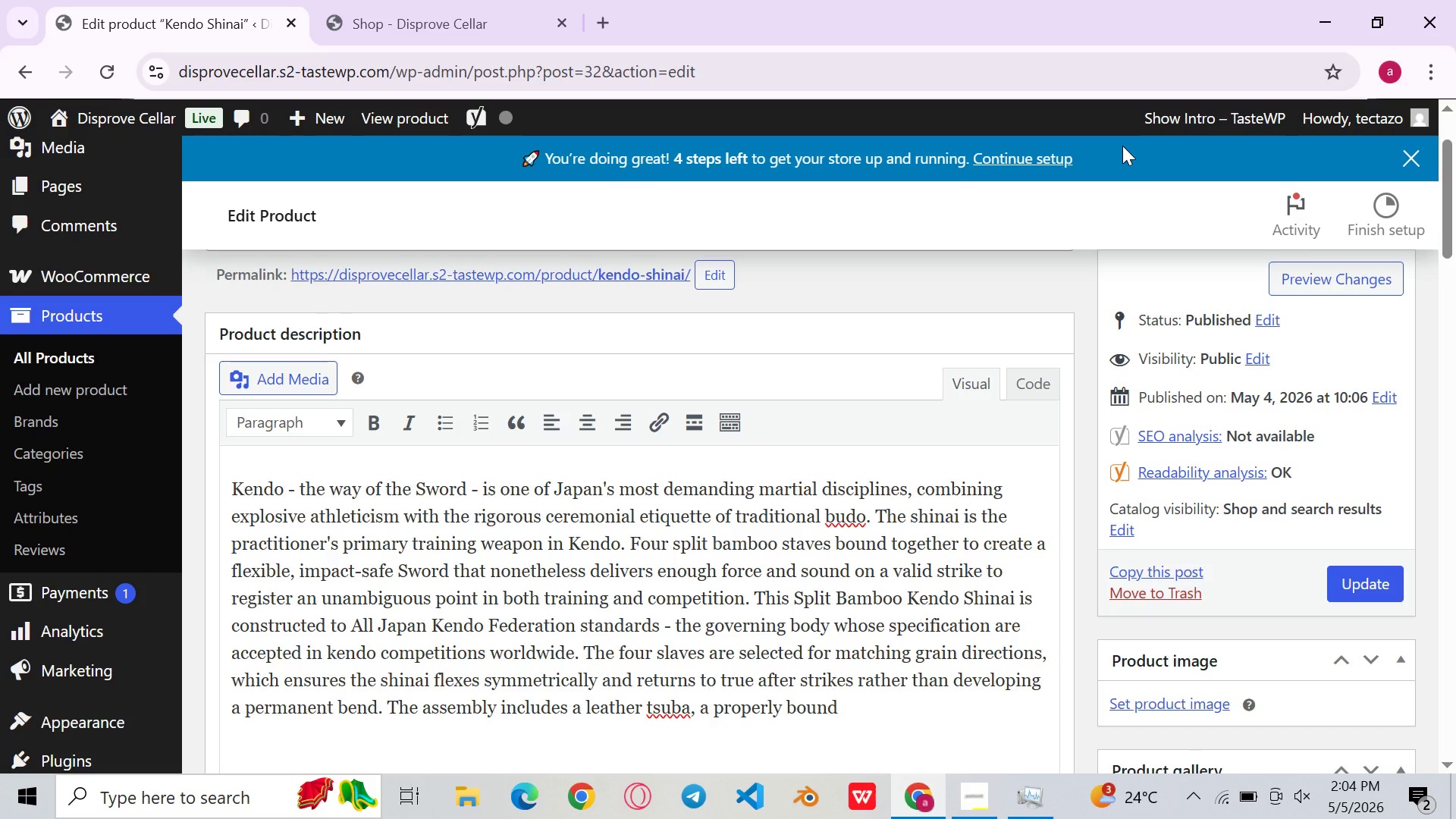 
wait(5.66)
 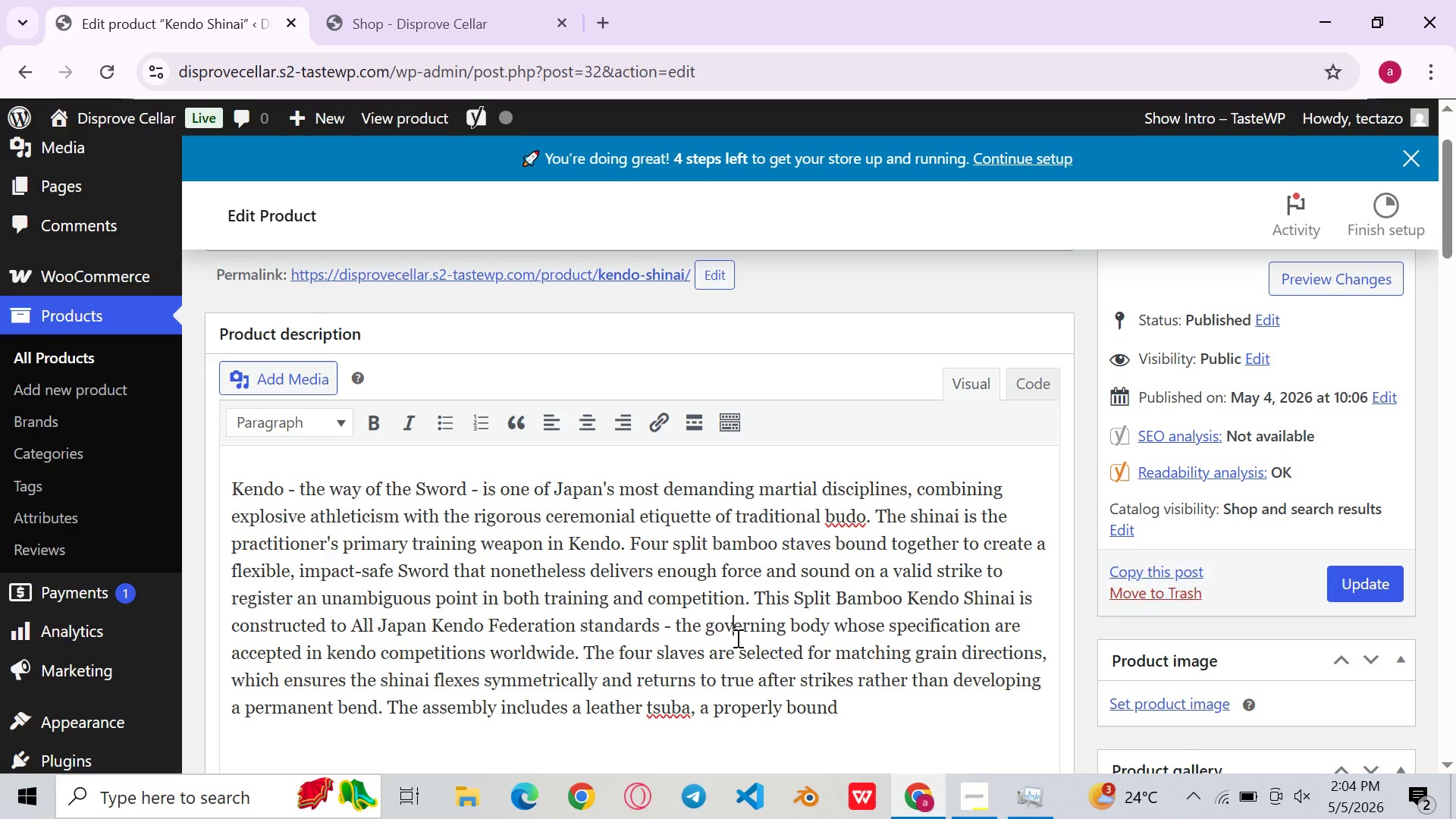 
left_click([1122, 146])
 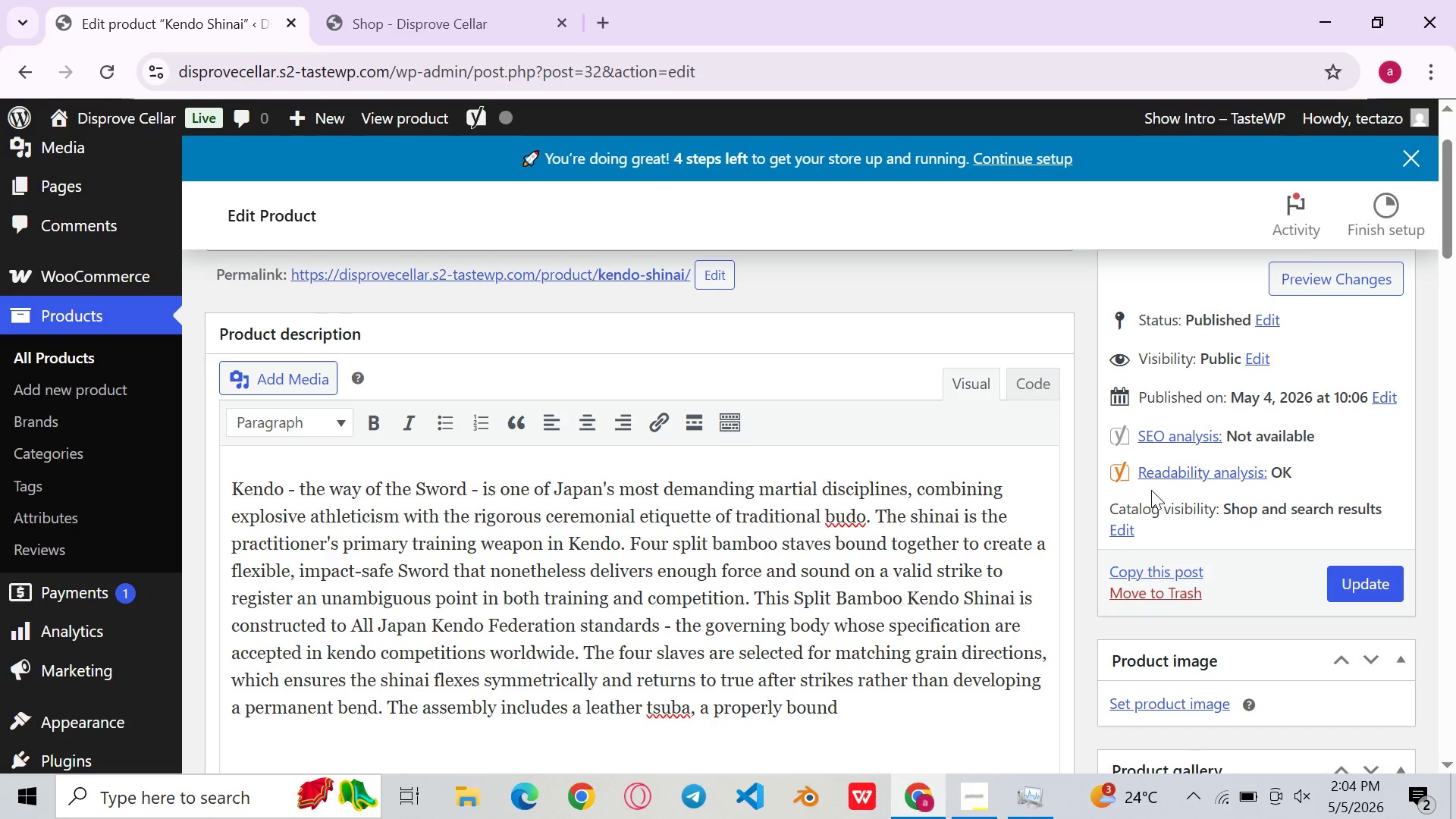 
scroll: coordinate [864, 524], scroll_direction: down, amount: 6.0
 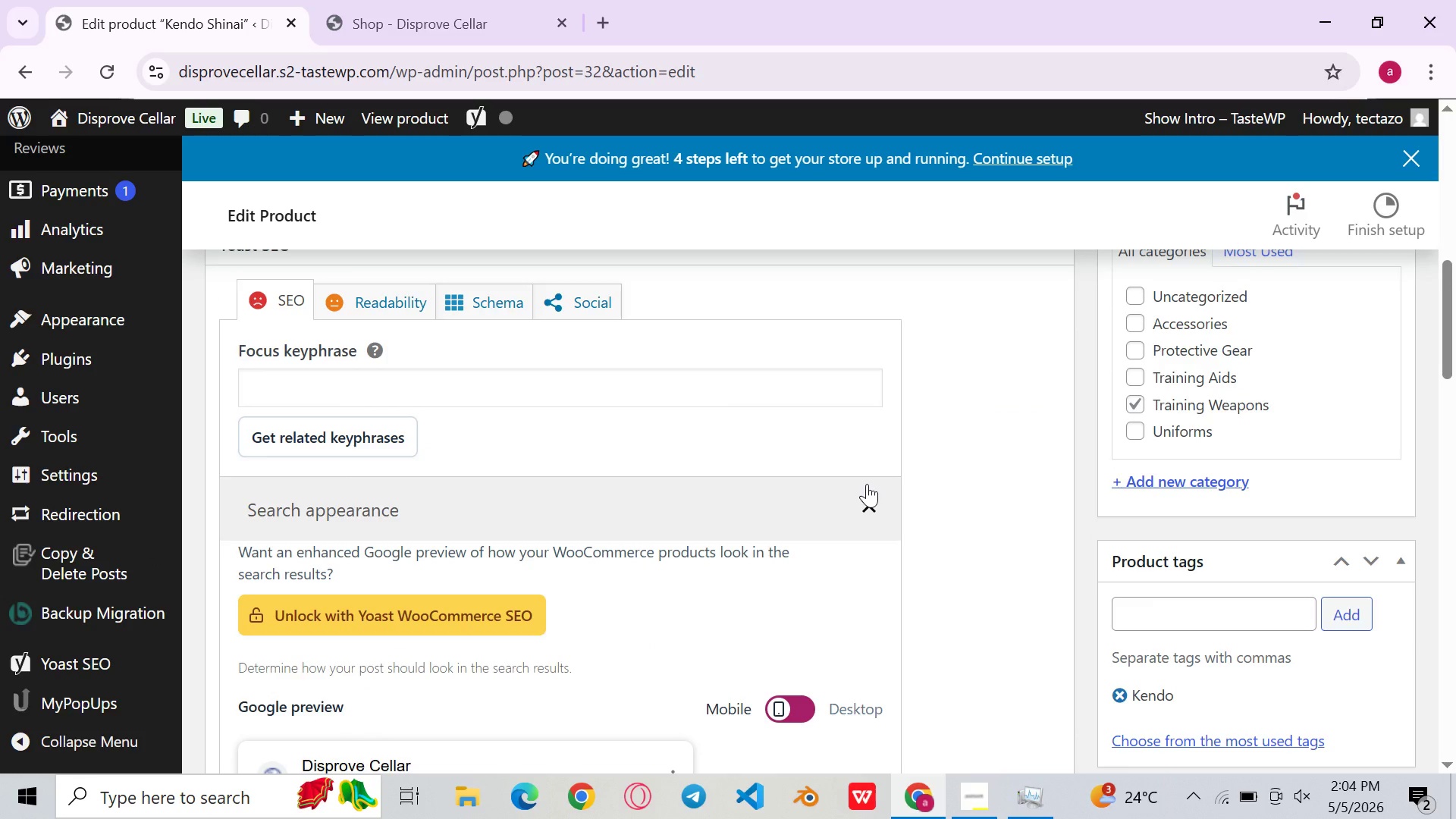 
wait(12.0)
 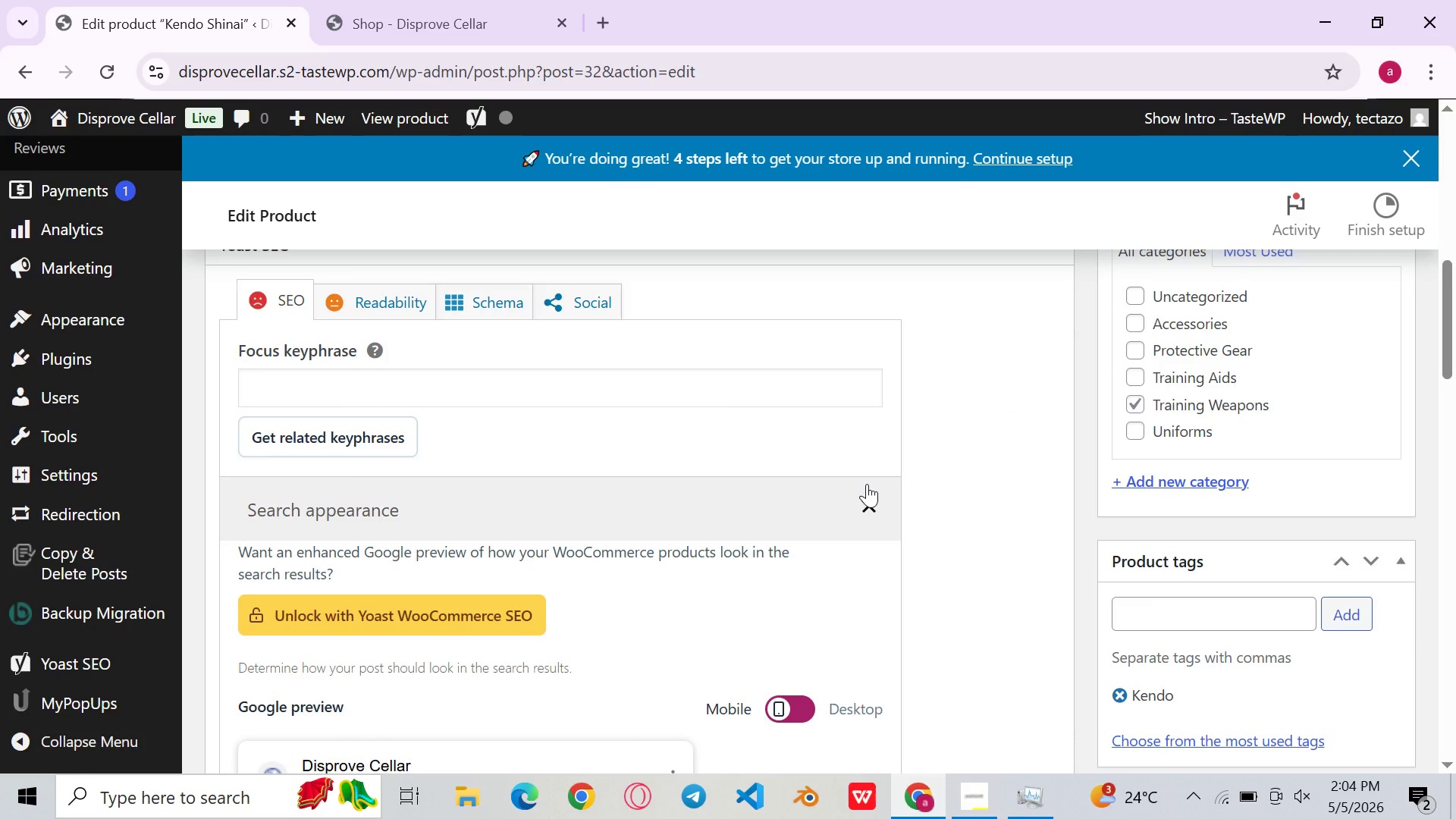 
left_click([867, 484])
 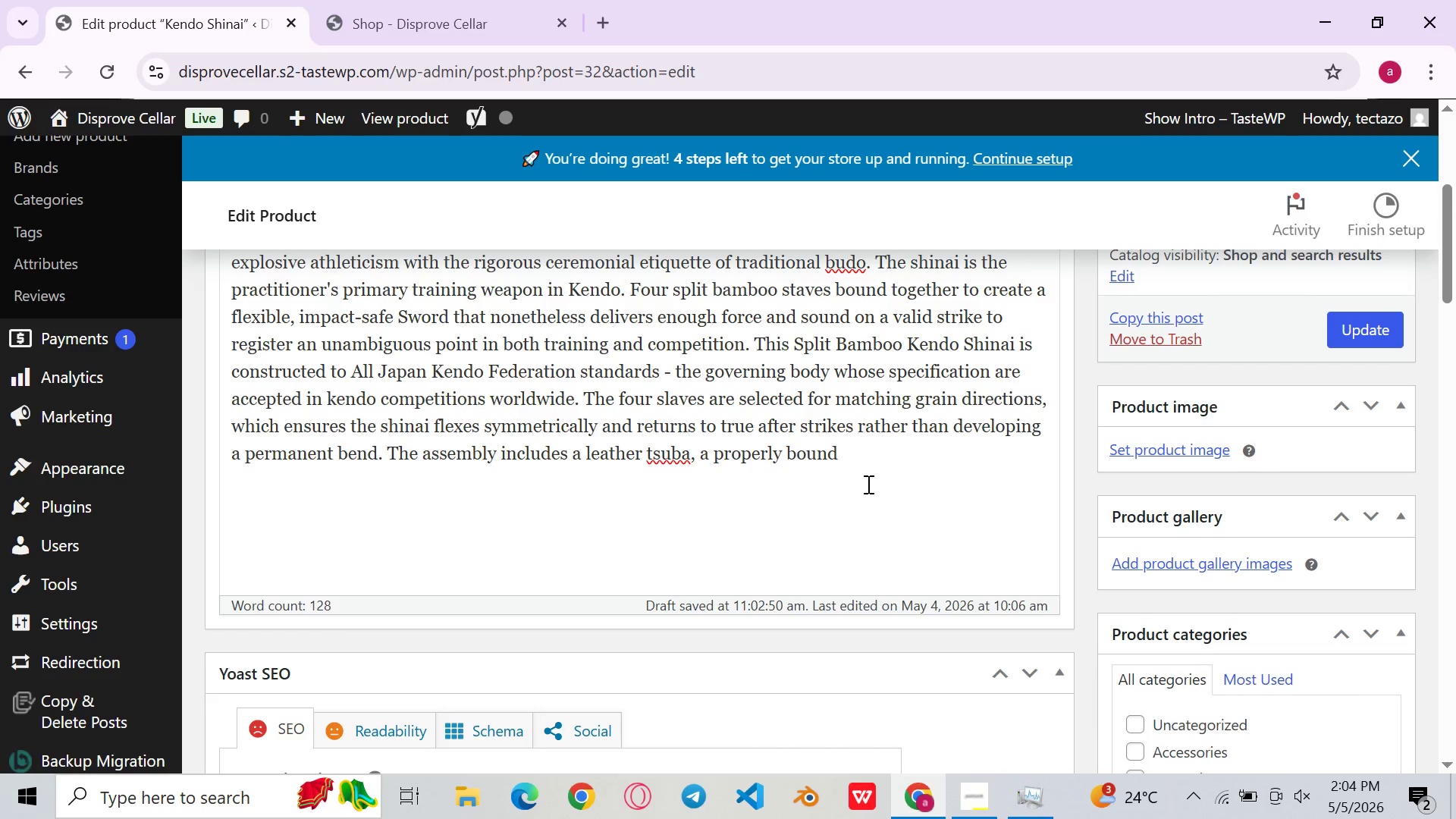 
wait(14.99)
 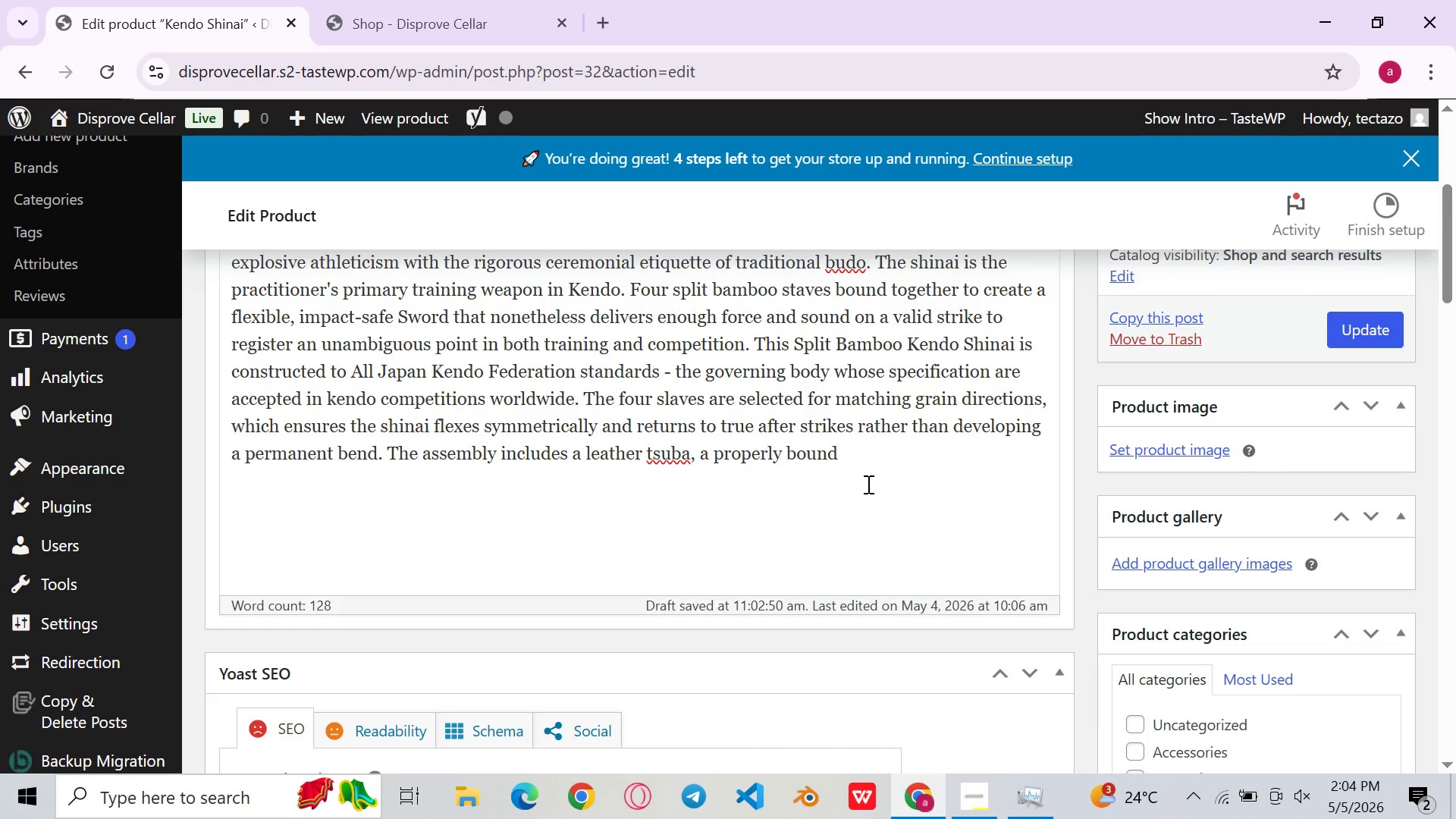 
scroll: coordinate [698, 552], scroll_direction: up, amount: 1.0
 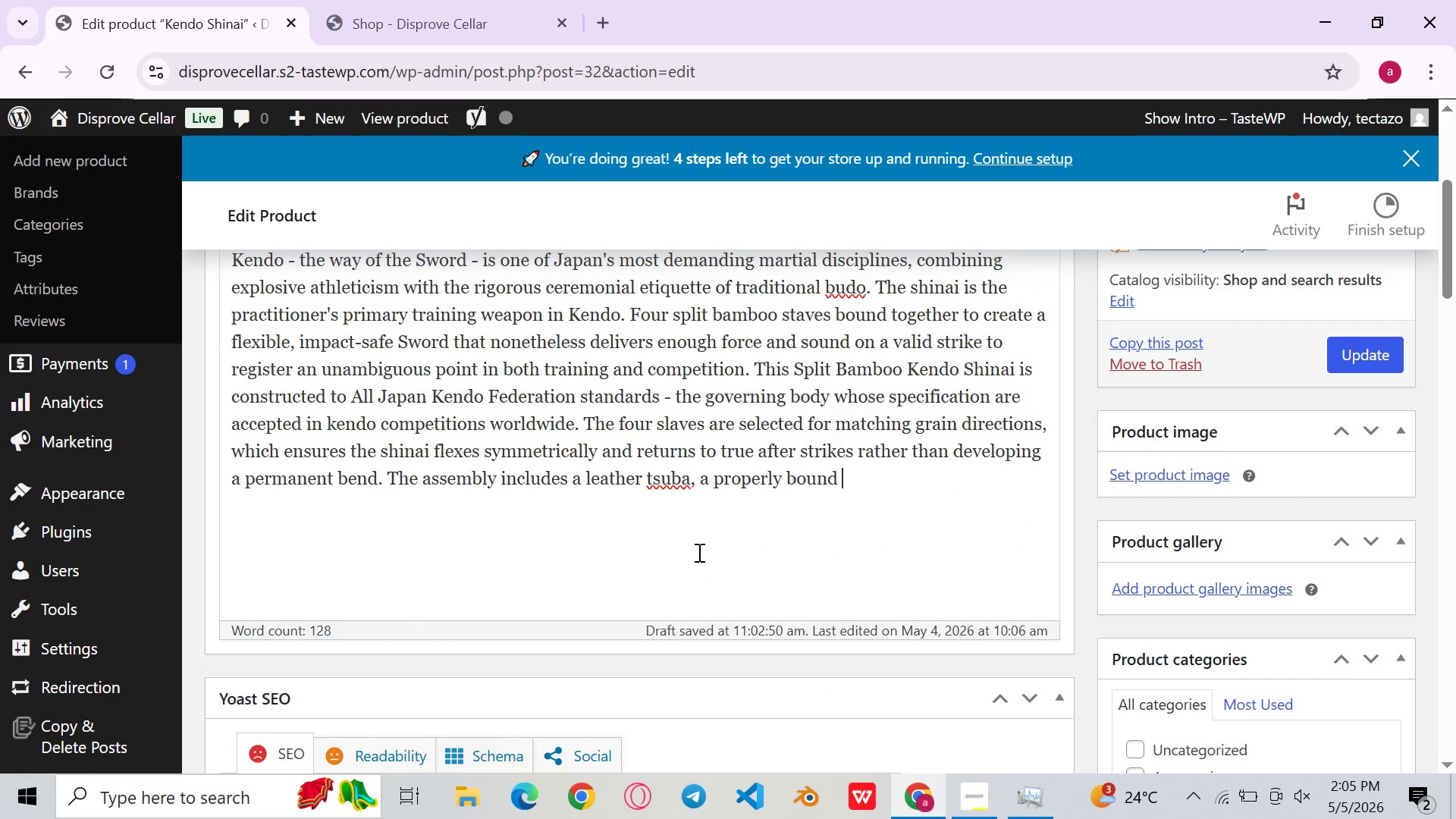 
wait(9.19)
 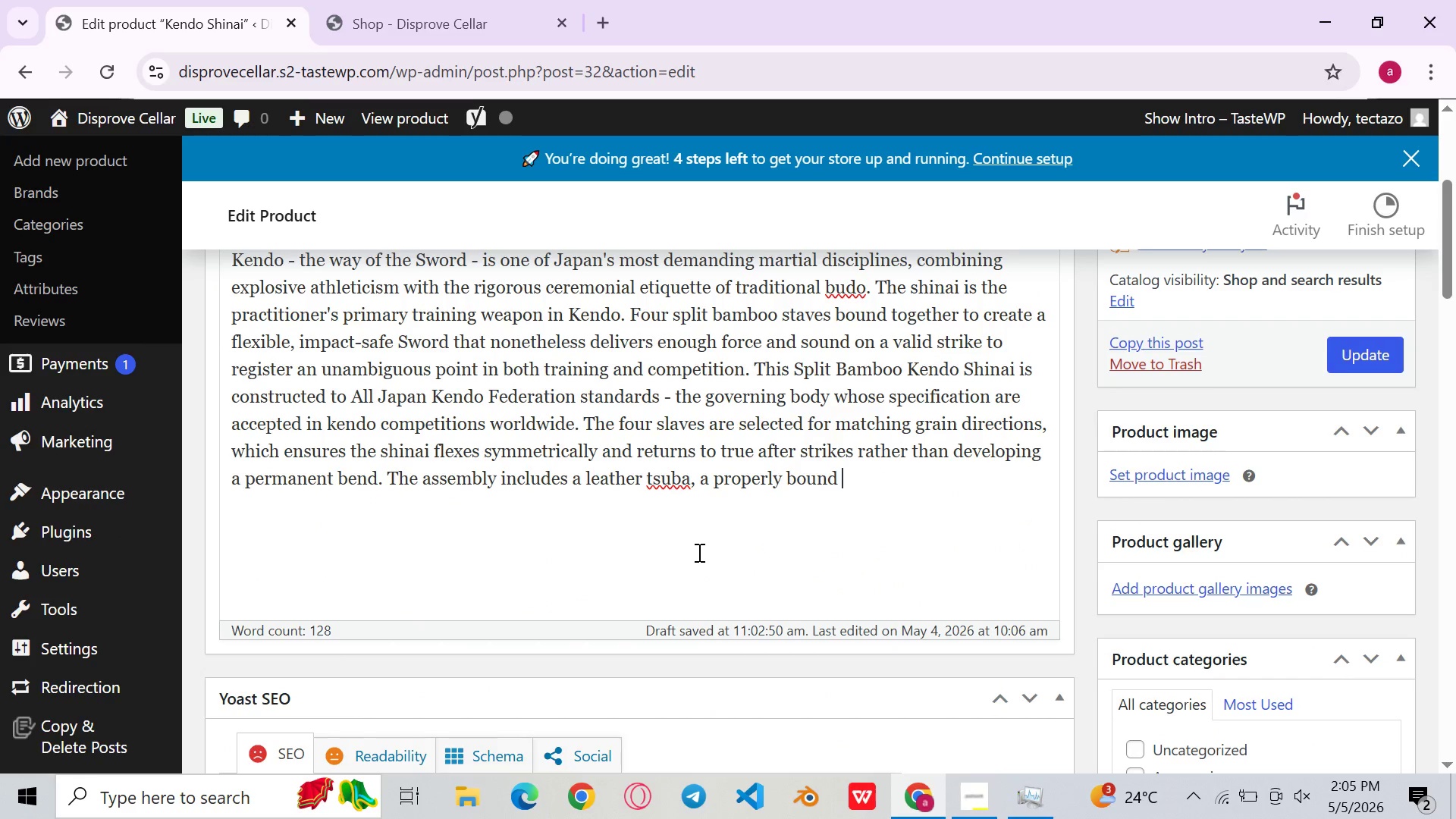 
left_click([761, 529])
 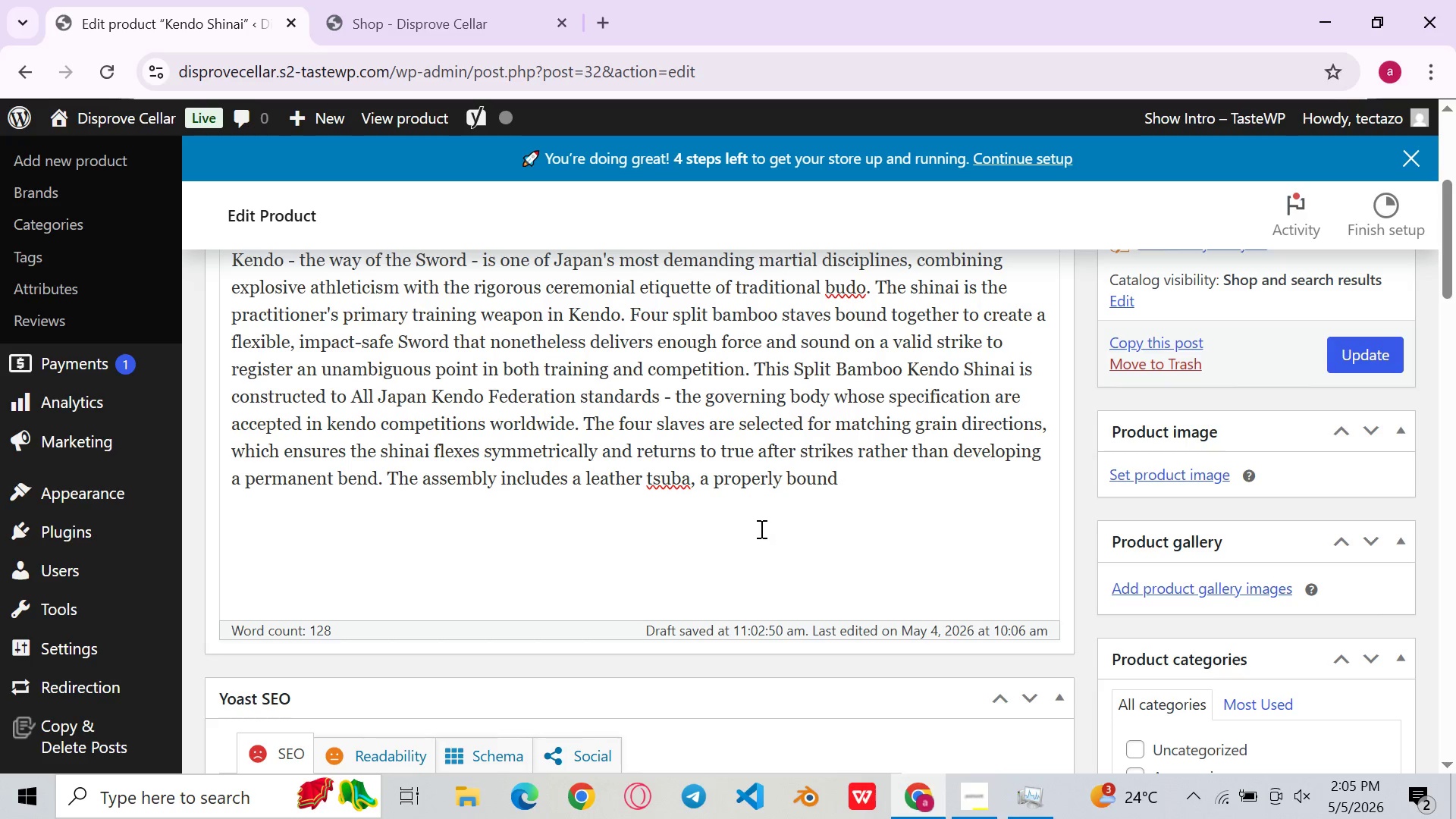 
left_click([760, 529])
 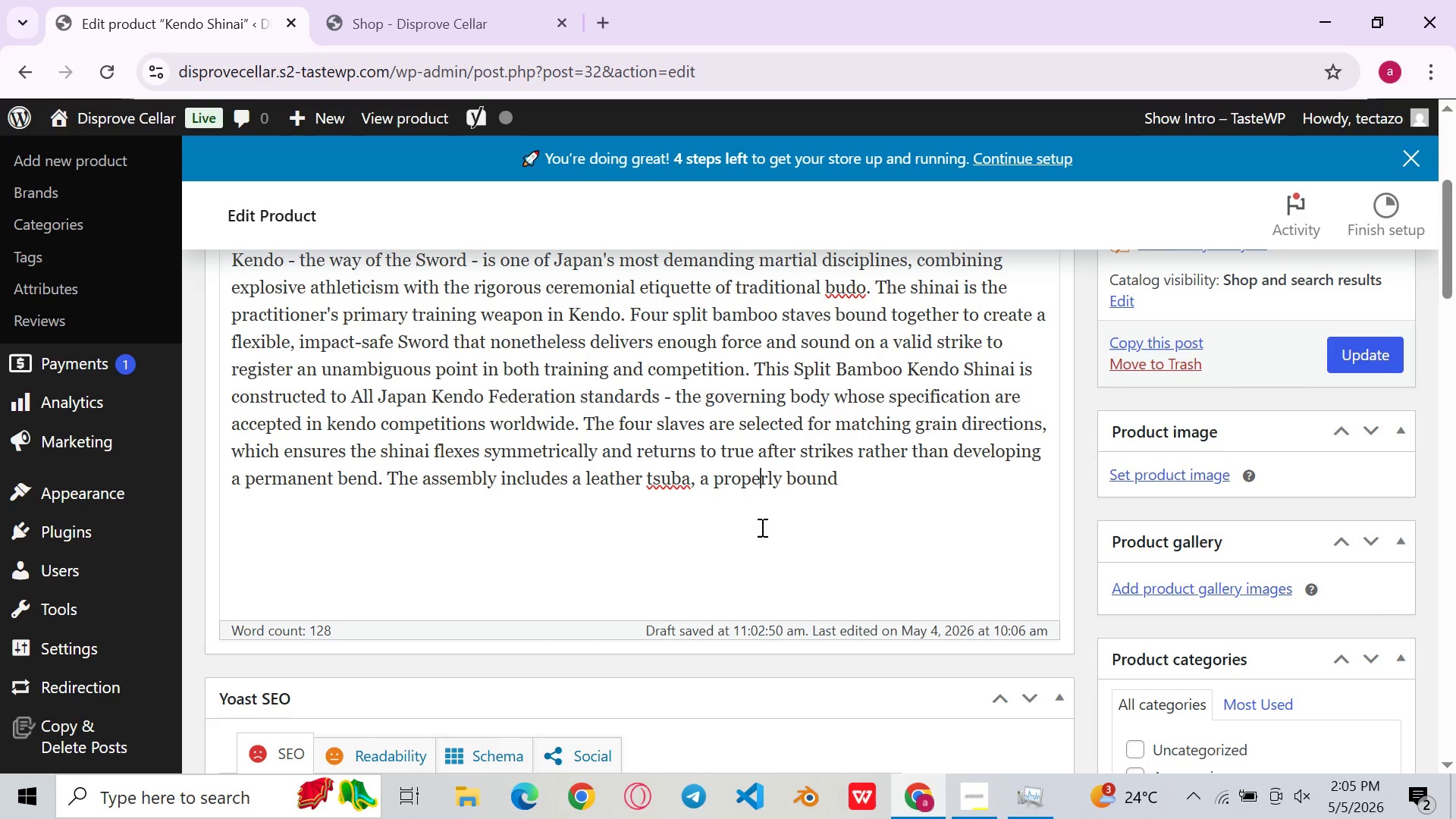 
wait(7.83)
 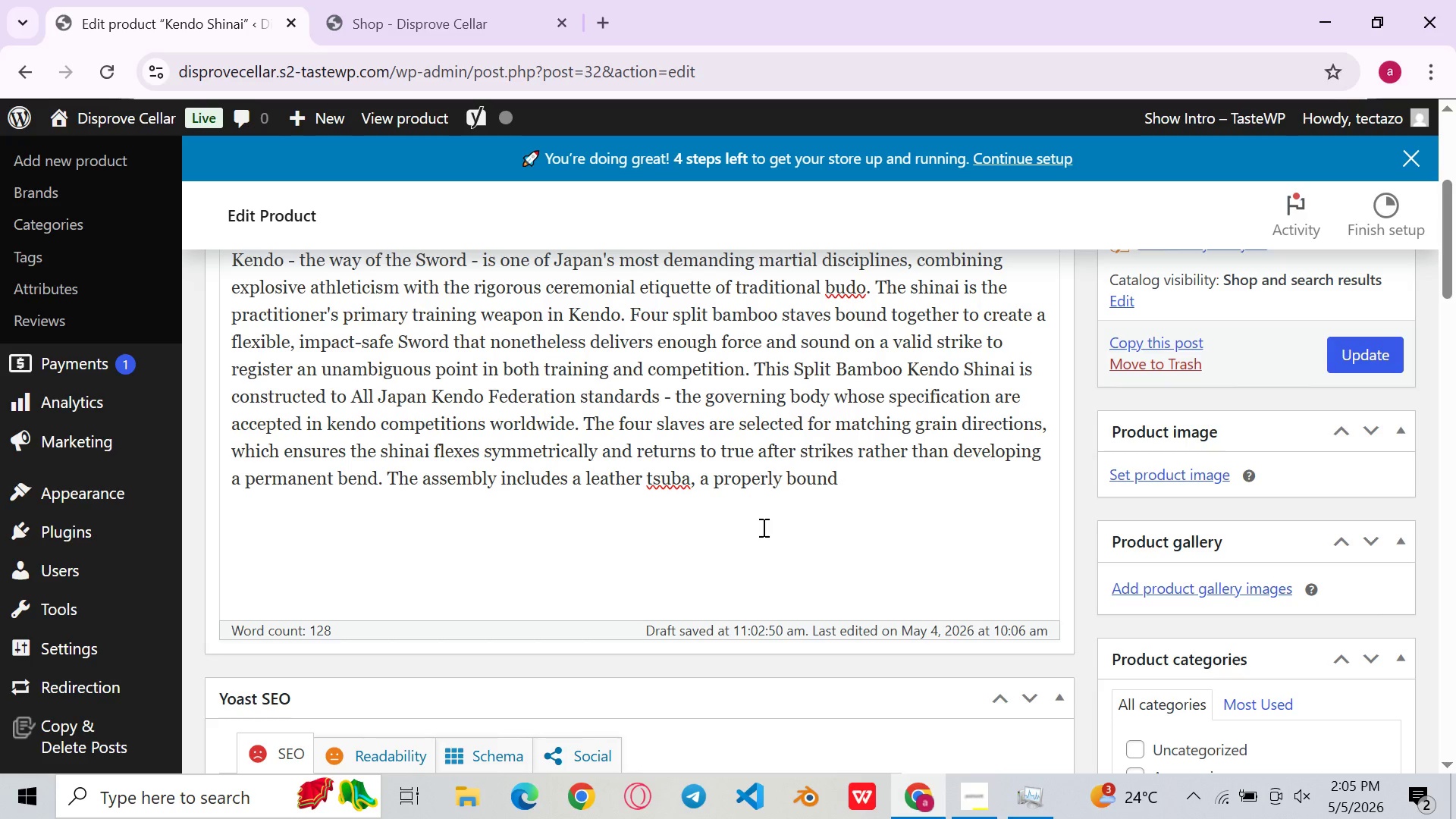 
left_click([922, 456])
 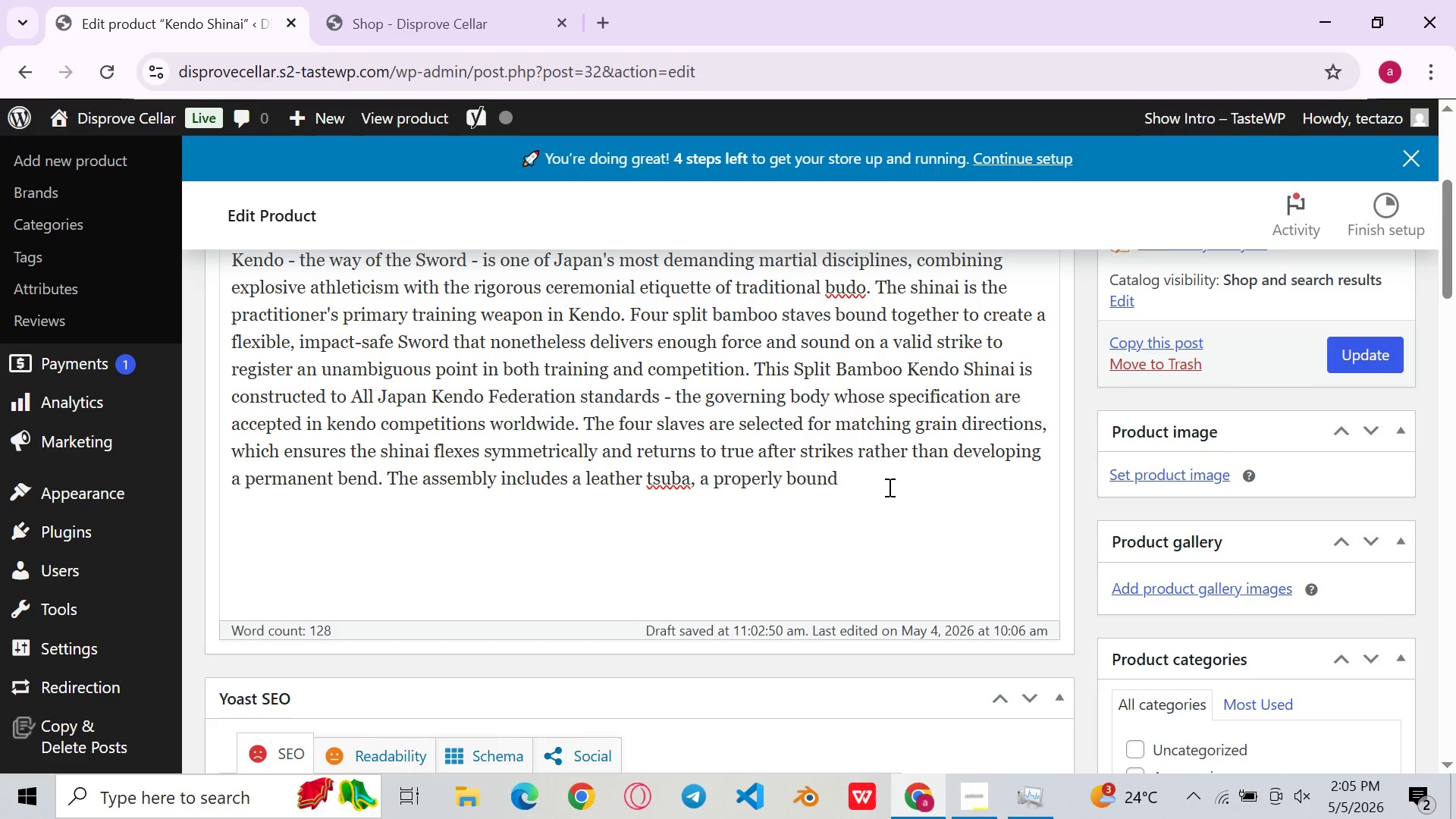 
left_click([888, 487])
 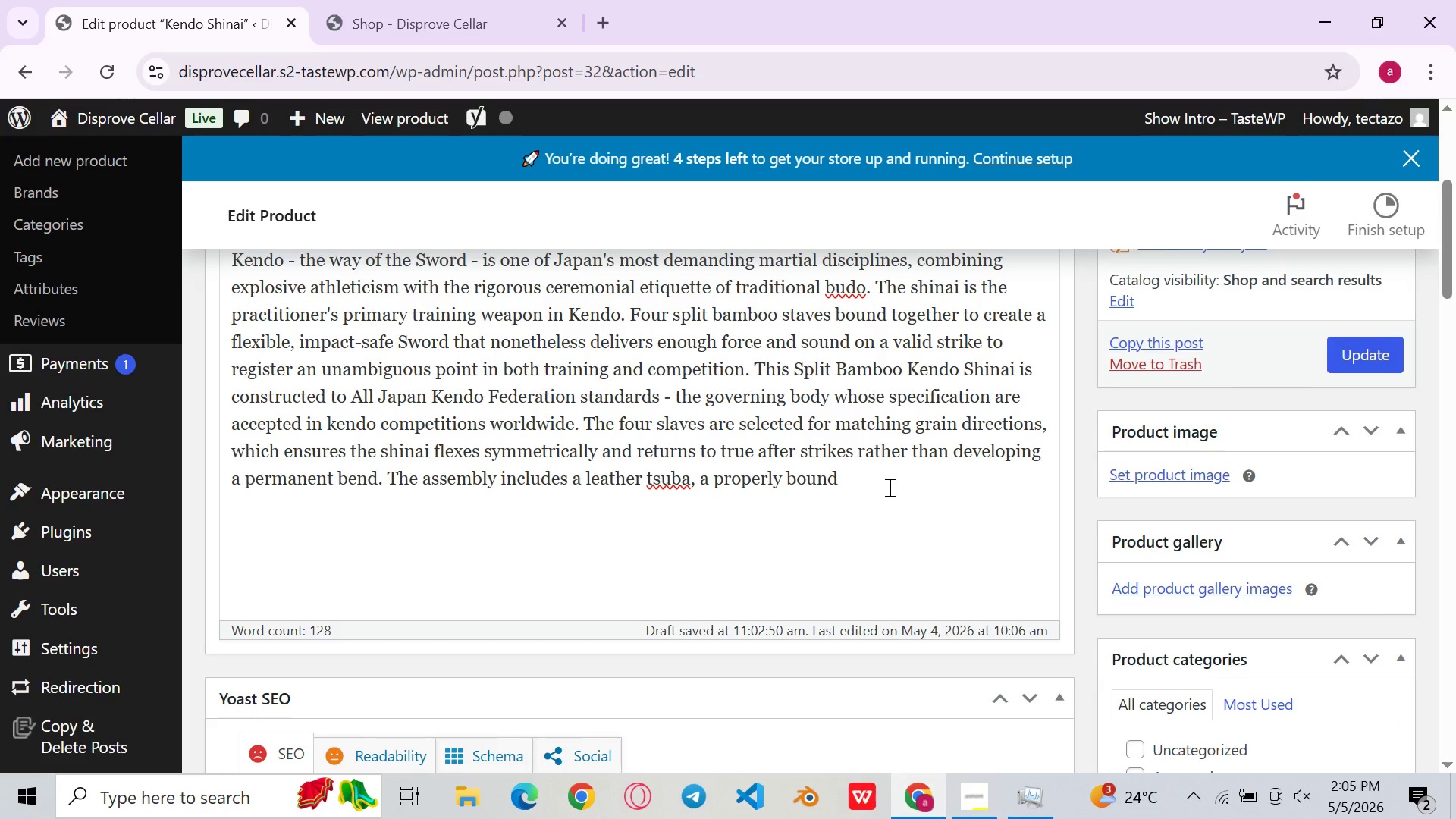 
type(tsuba)
key(Backspace)
key(Backspace)
type(kagawa )
 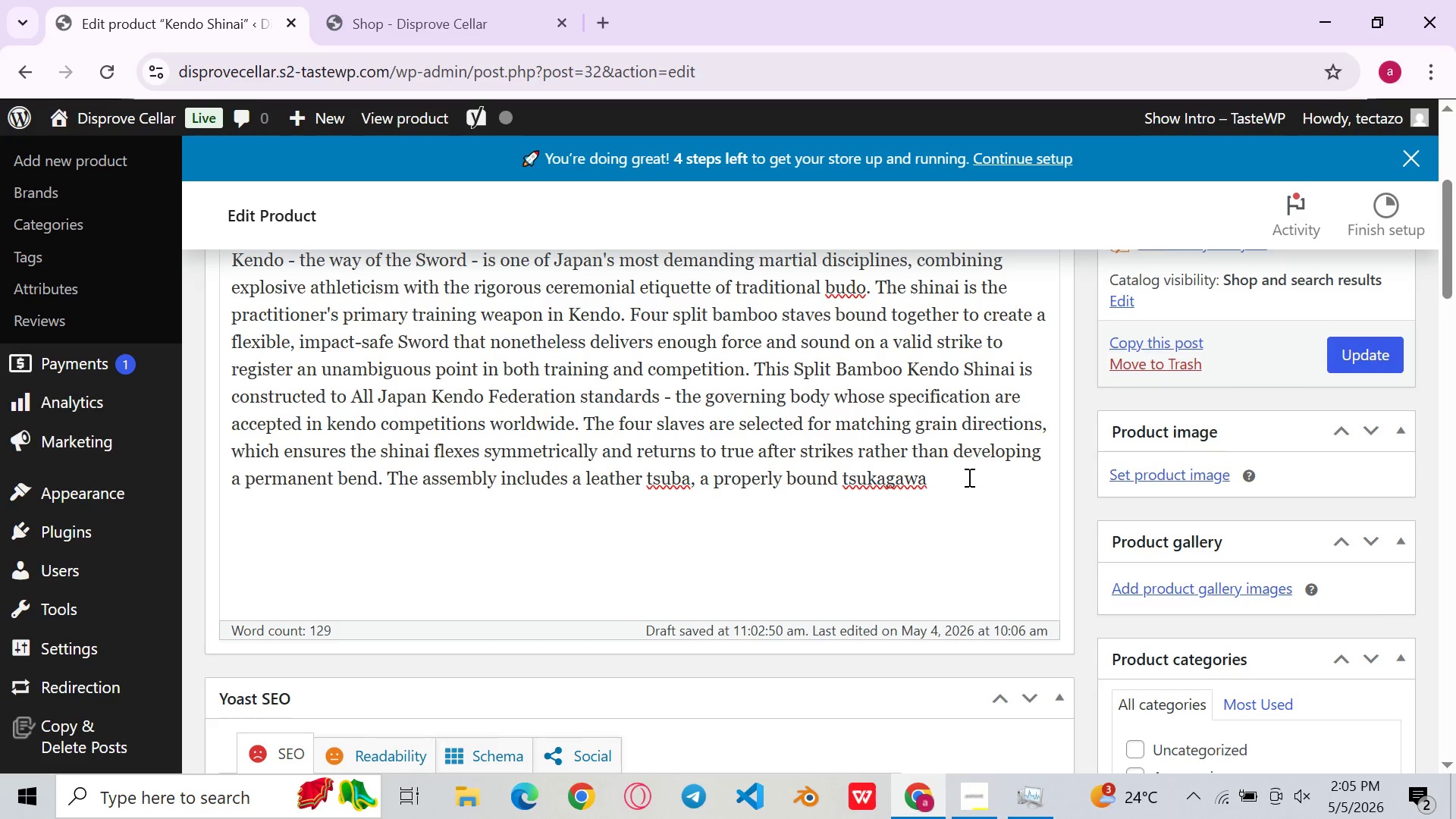 
type((HANdle)>)
key(Backspace)
type(< and )
 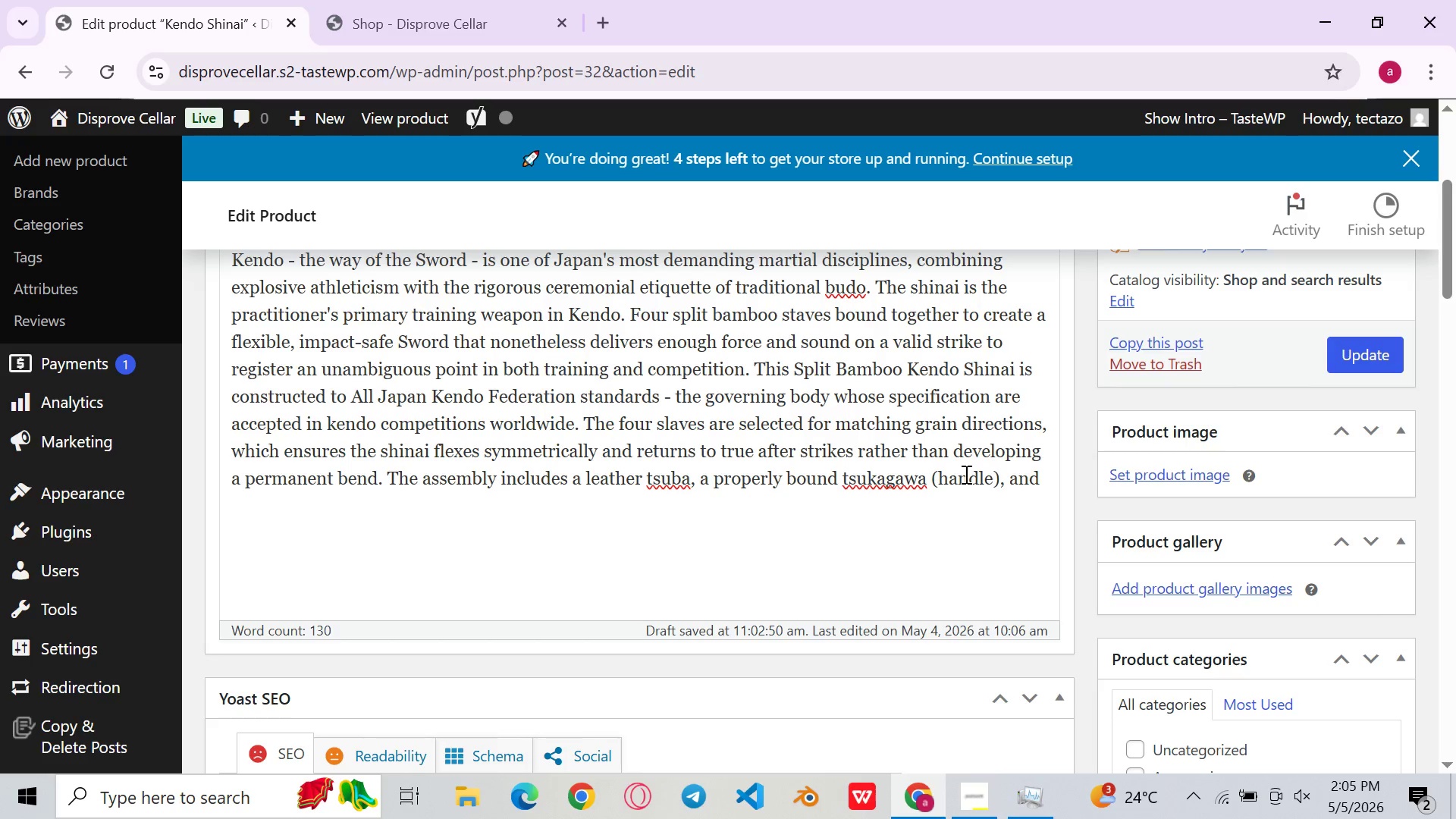 
wait(5.12)
 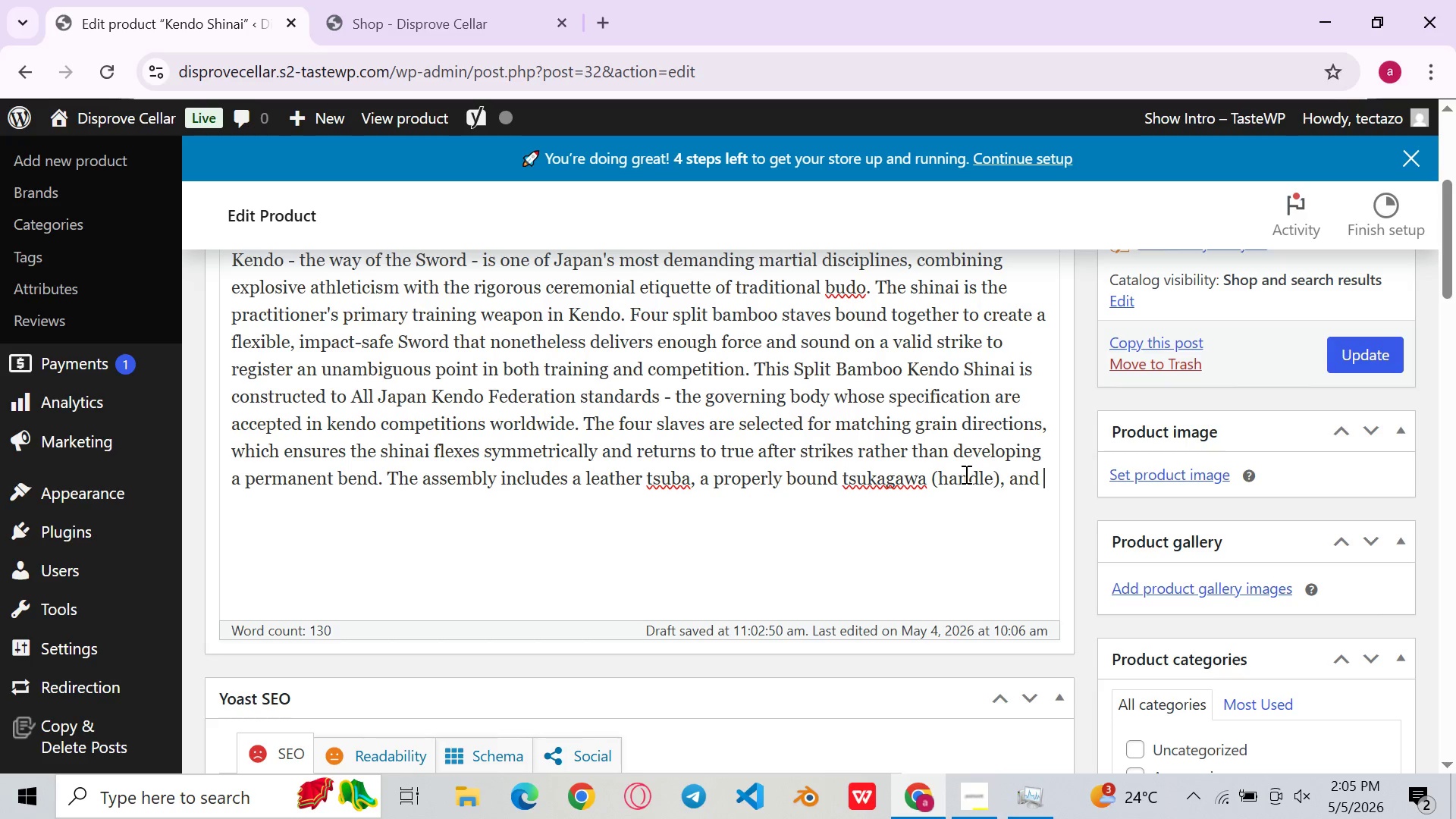 
type(the nayui(the binding))
key(Backspace)
type( that )
 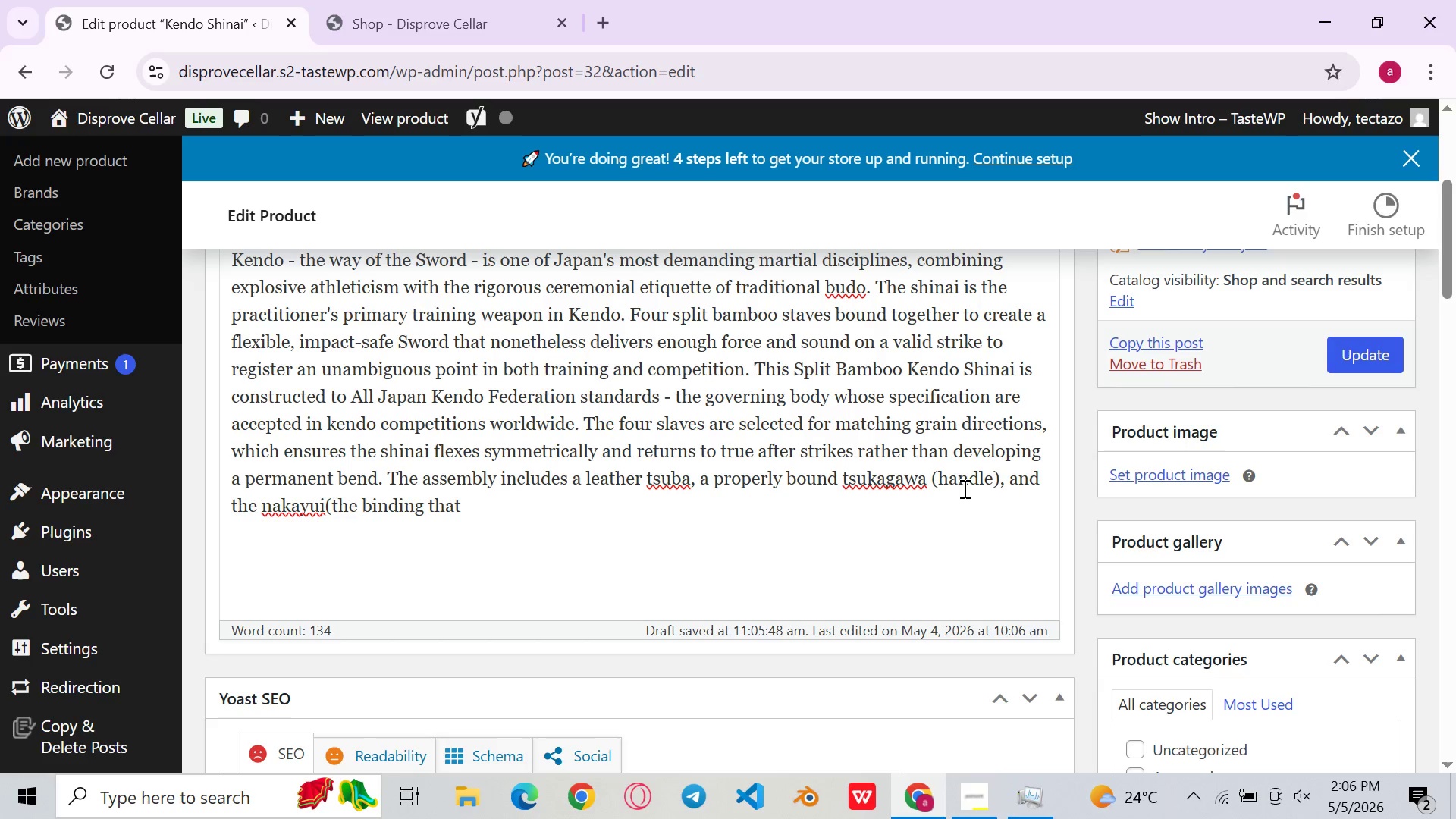 
hold_key(key=K, duration=0.31)
 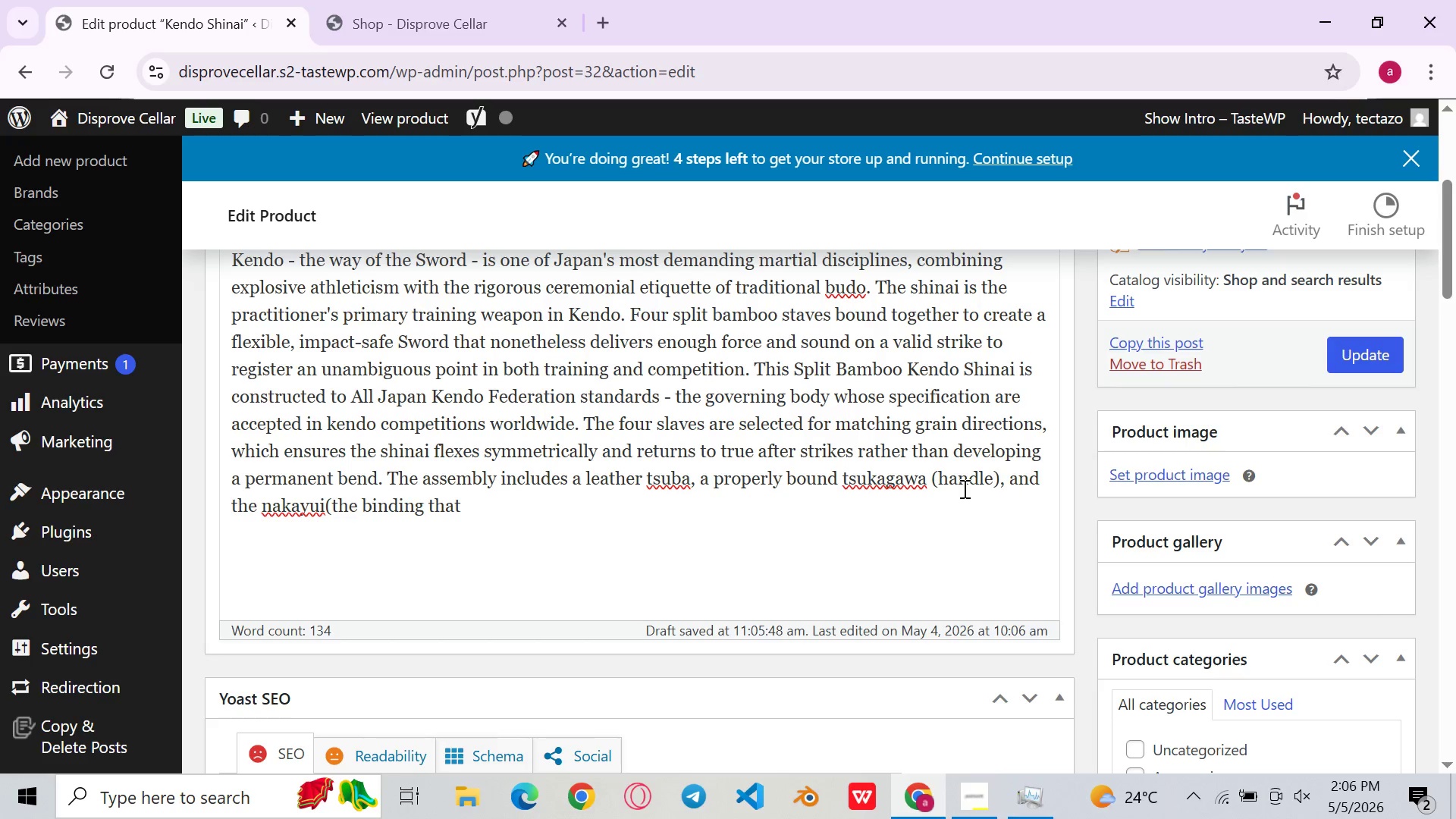 
wait(5.52)
 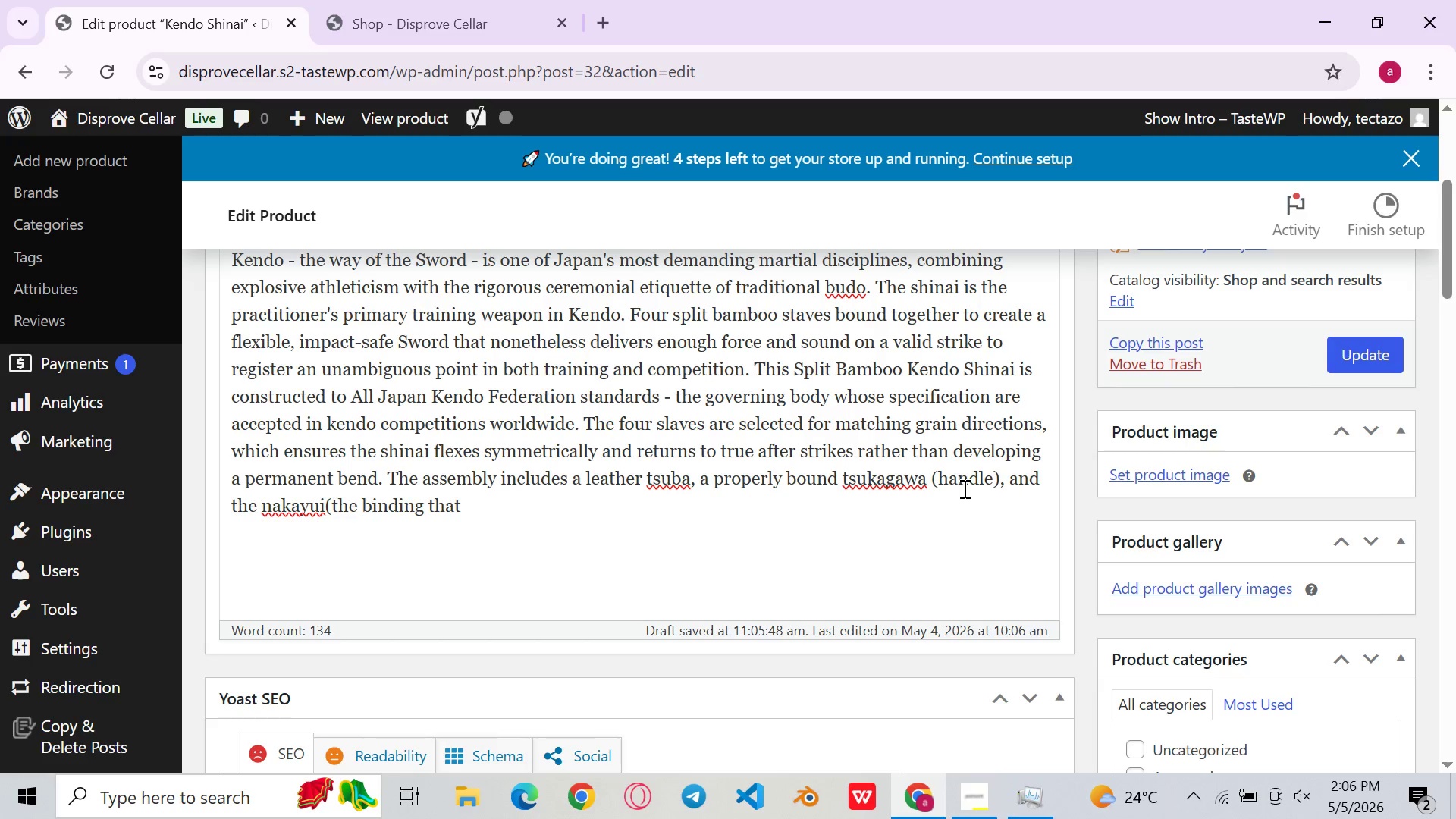 
type(holds)
 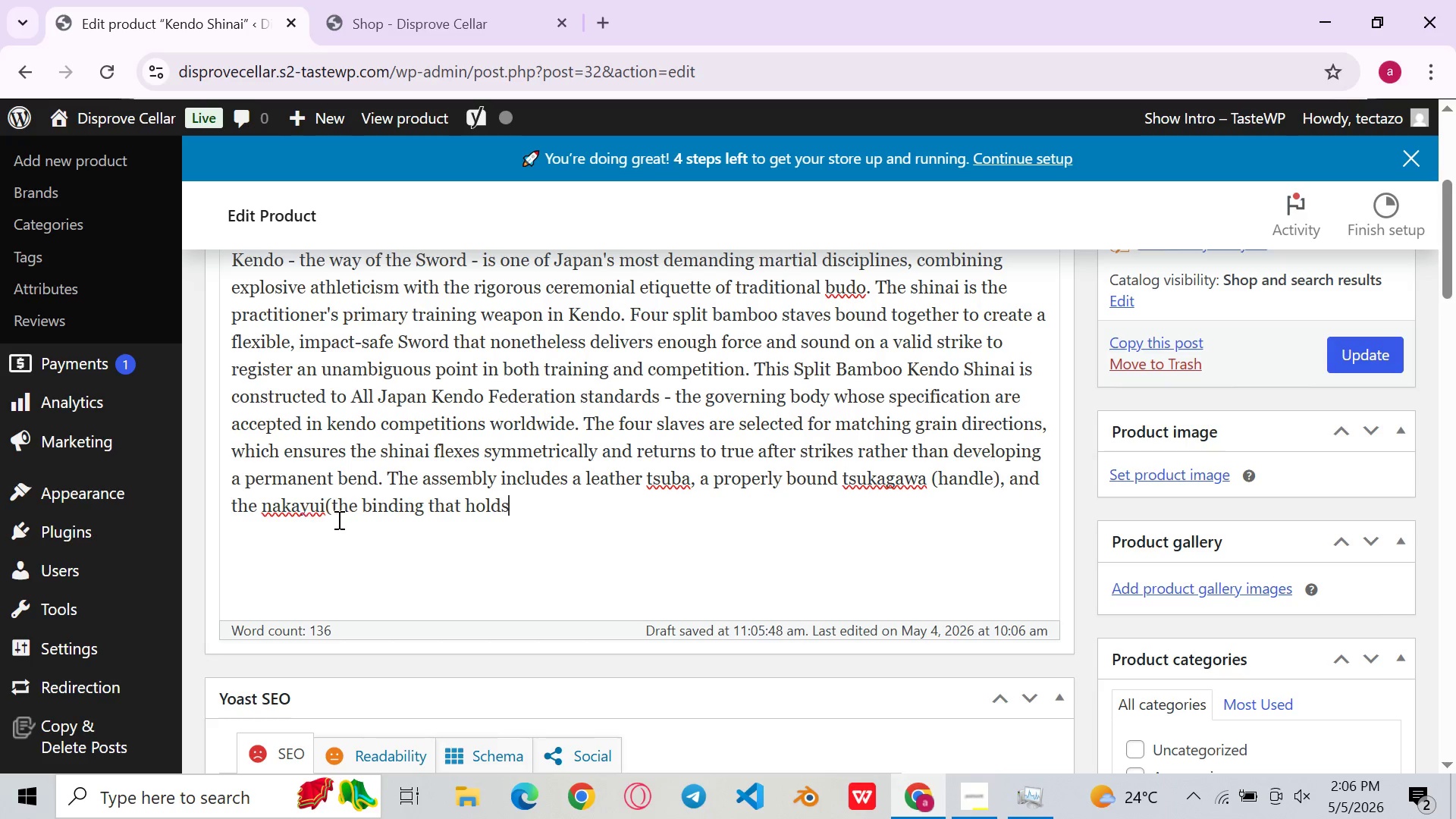 
left_click([322, 510])
 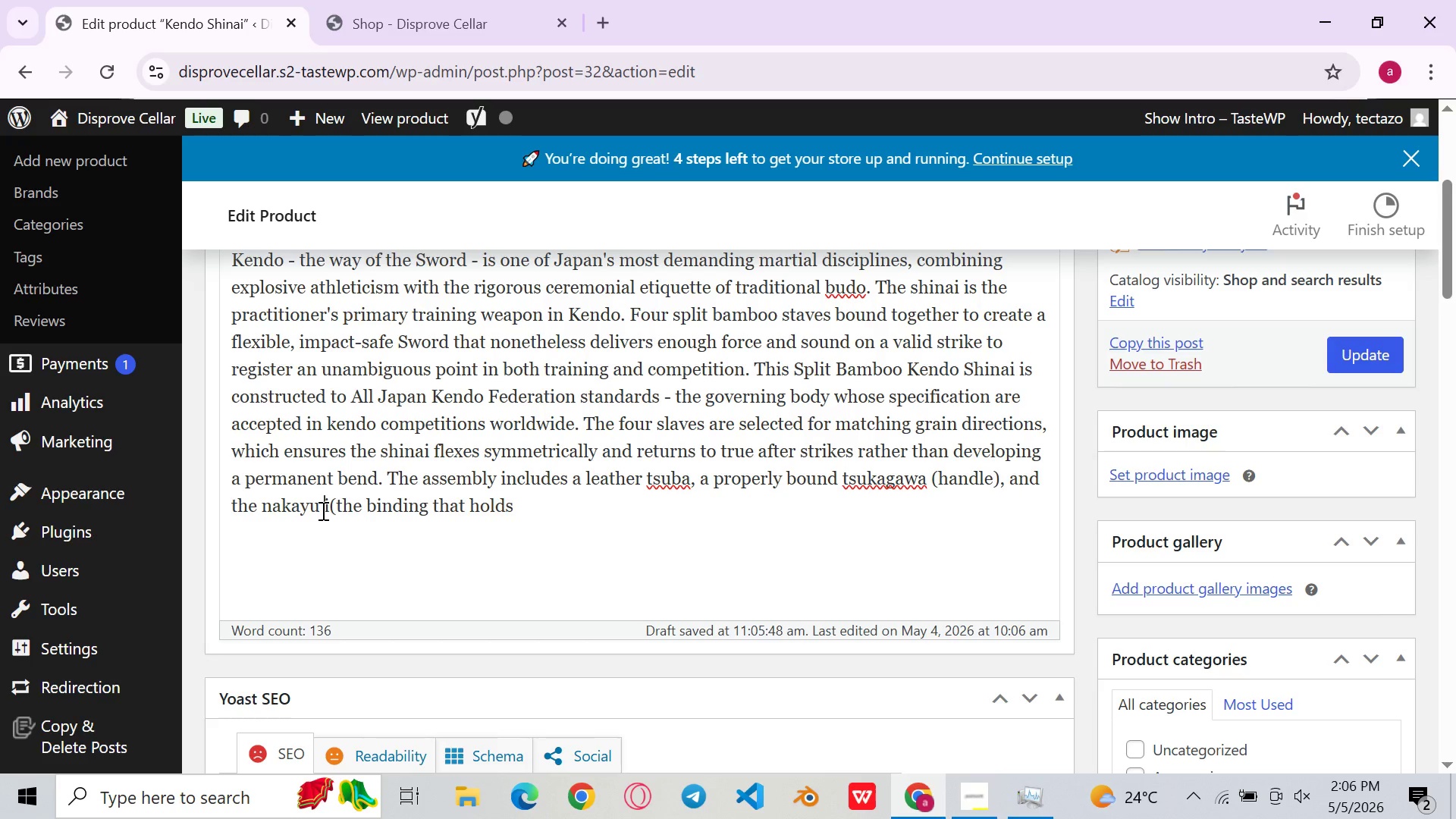 
key(Space)
 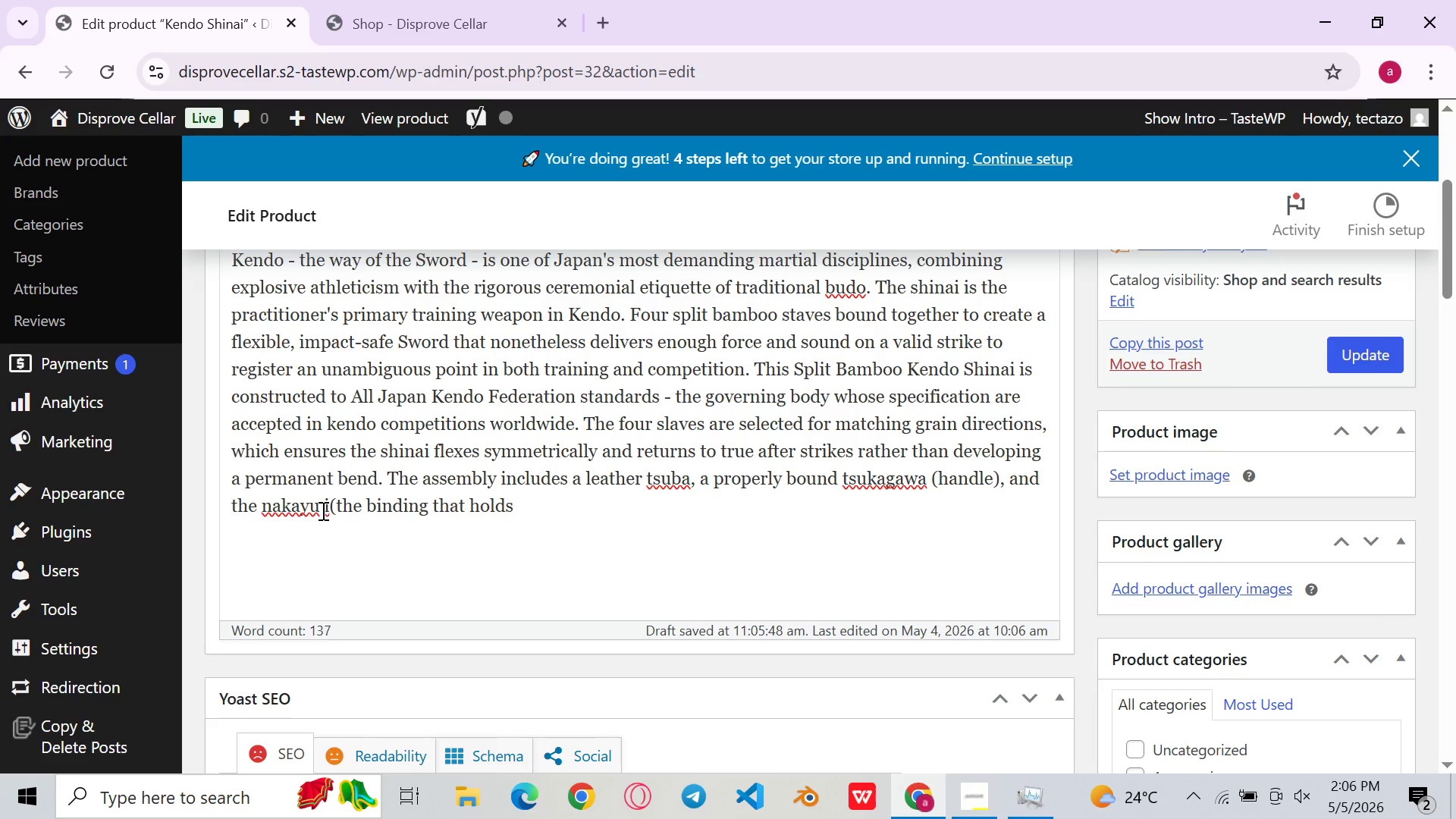 
key(Backspace)
 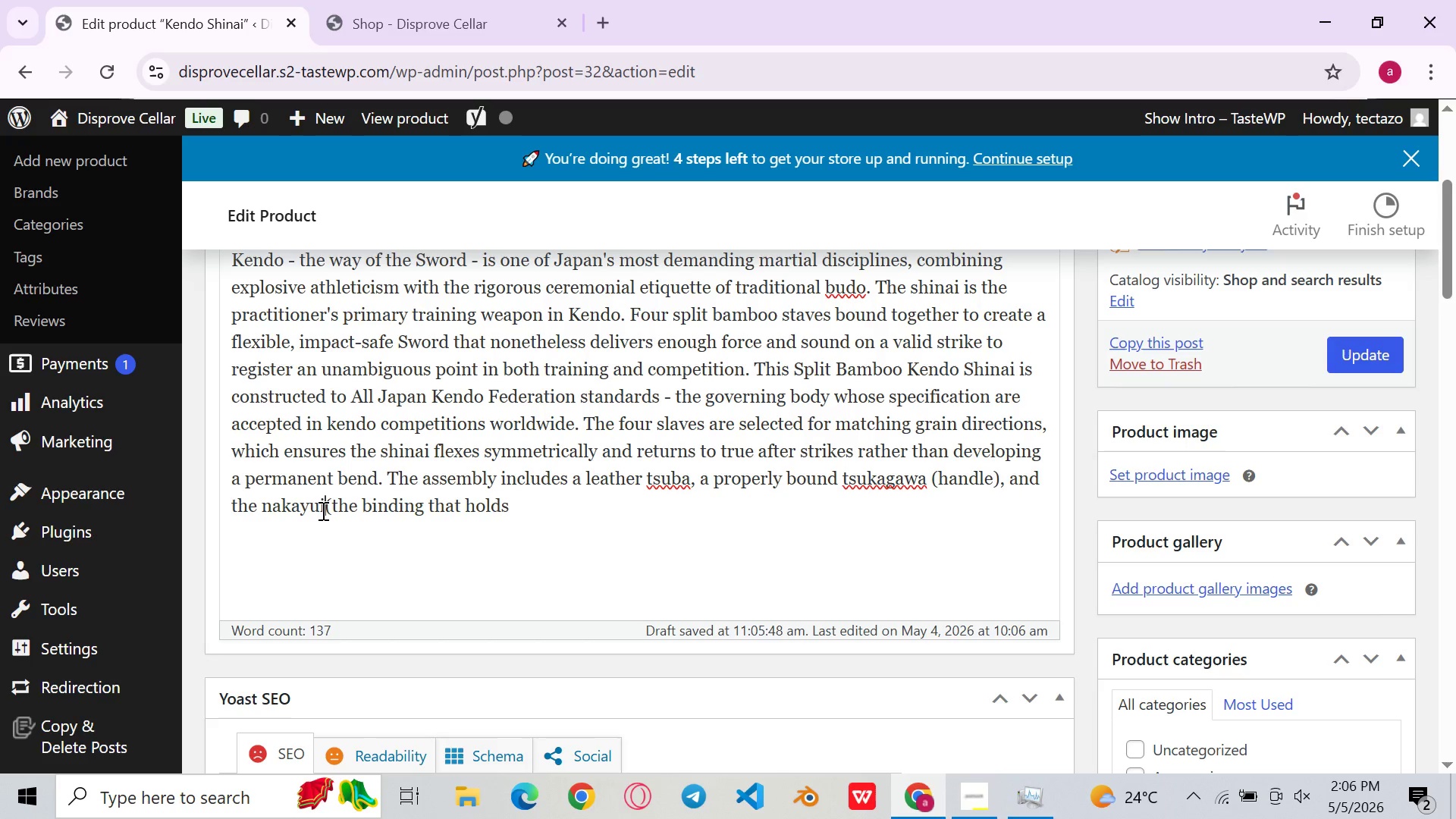 
key(ArrowRight)
 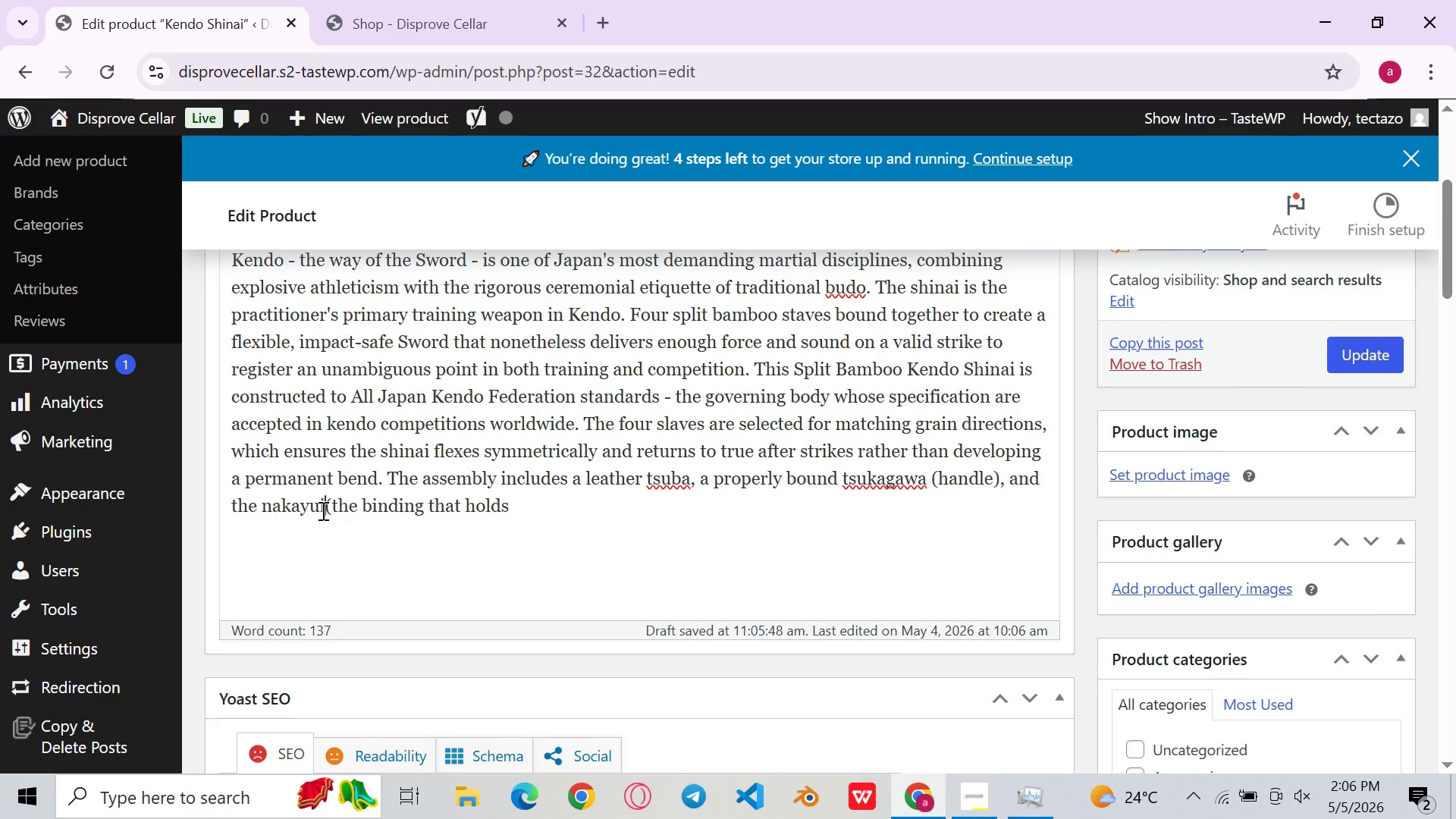 
key(Space)
 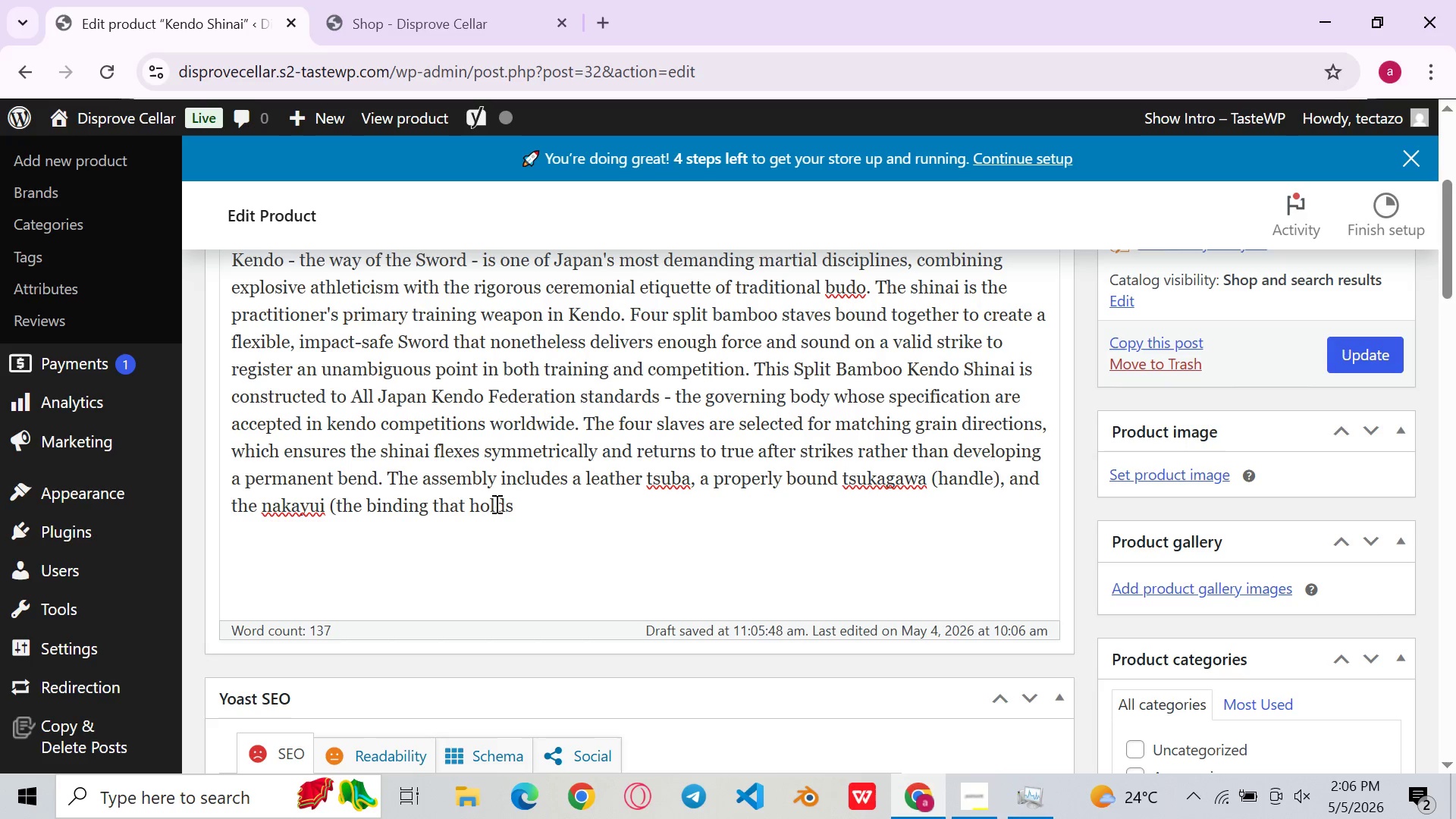 
left_click([538, 501])
 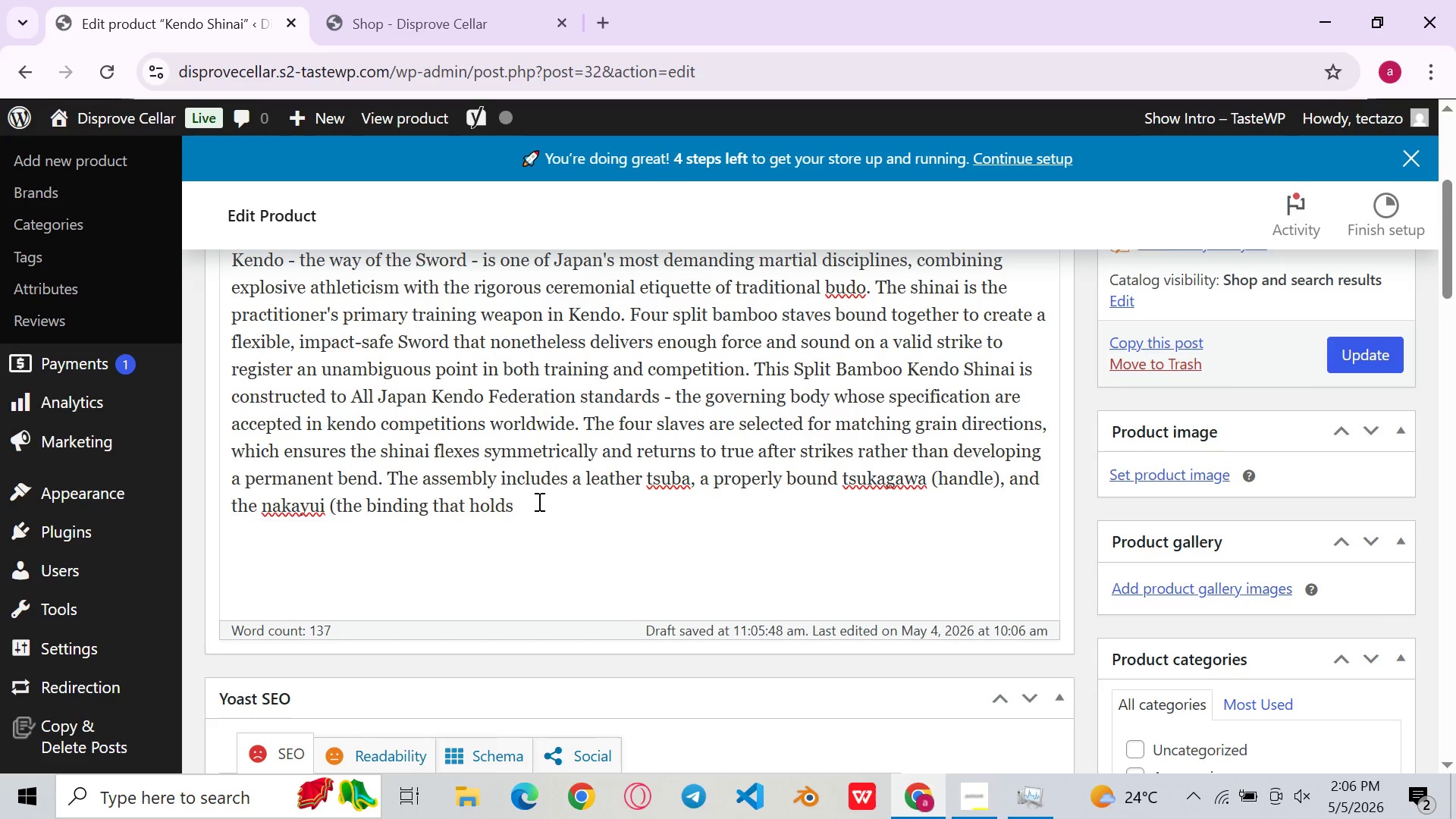 
type( the staves )
 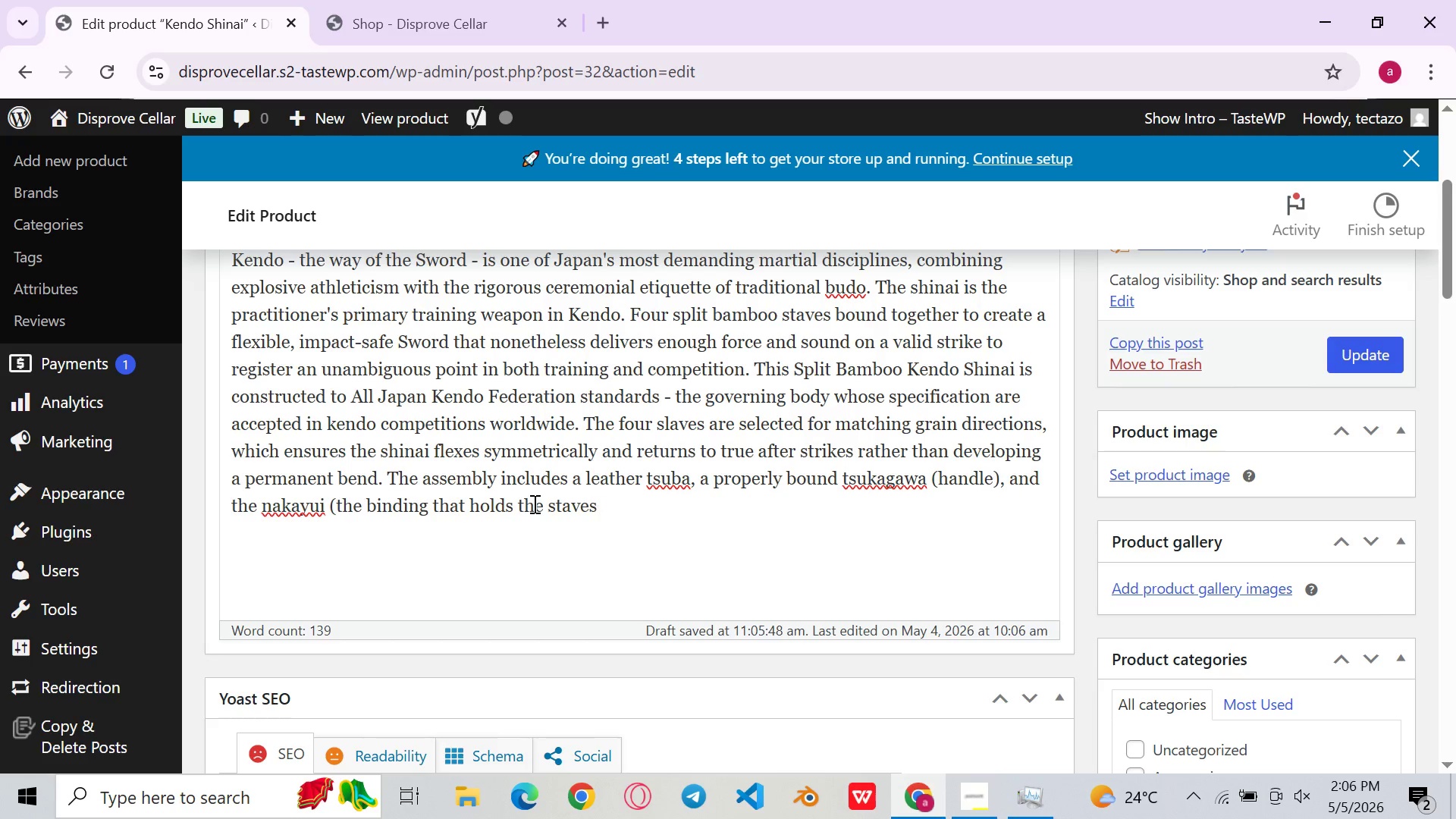 
wait(8.62)
 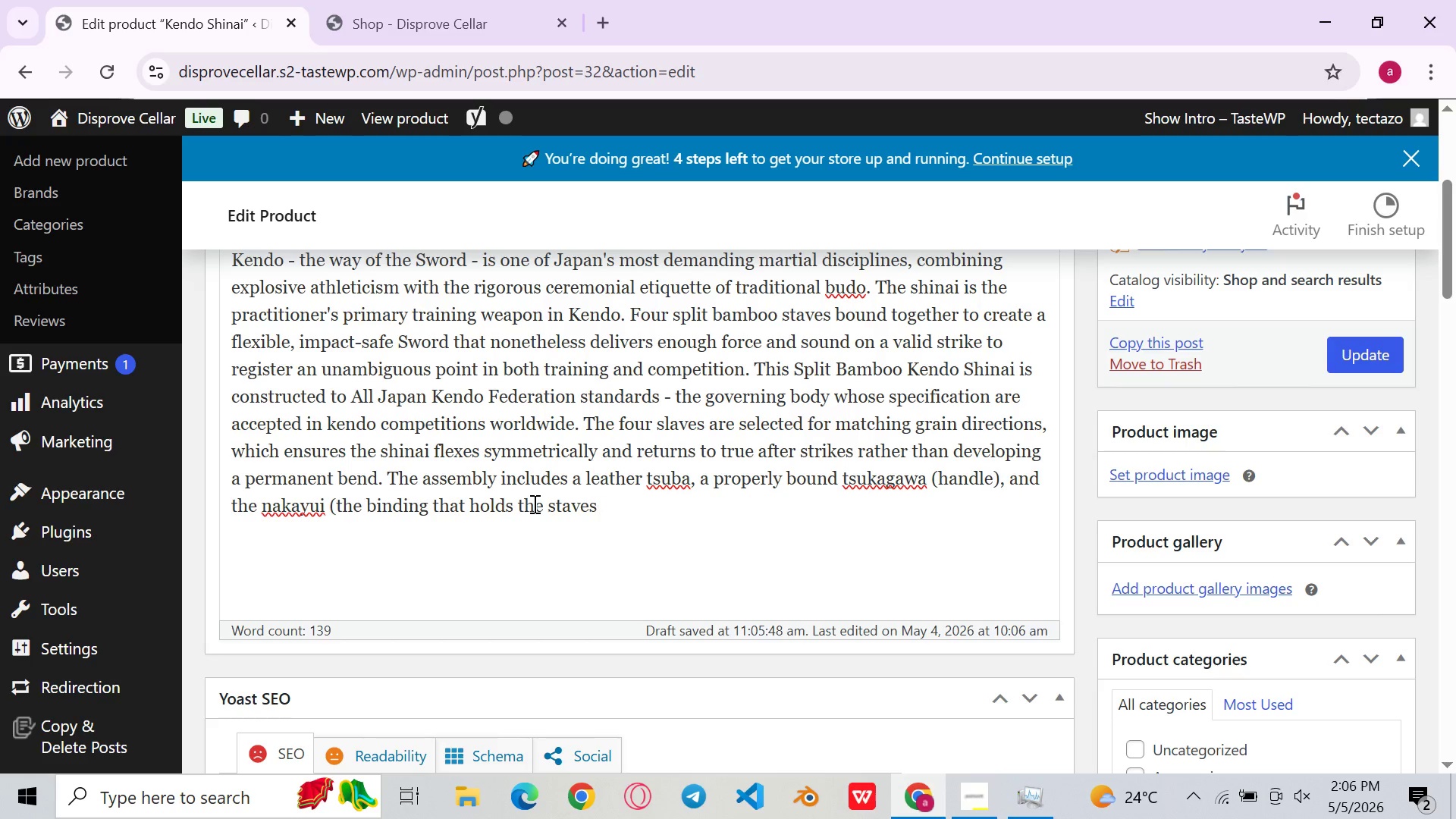 
type(at the blades's )
key(Backspace)
key(Backspace)
key(Backspace)
key(Backspace)
type('s )
 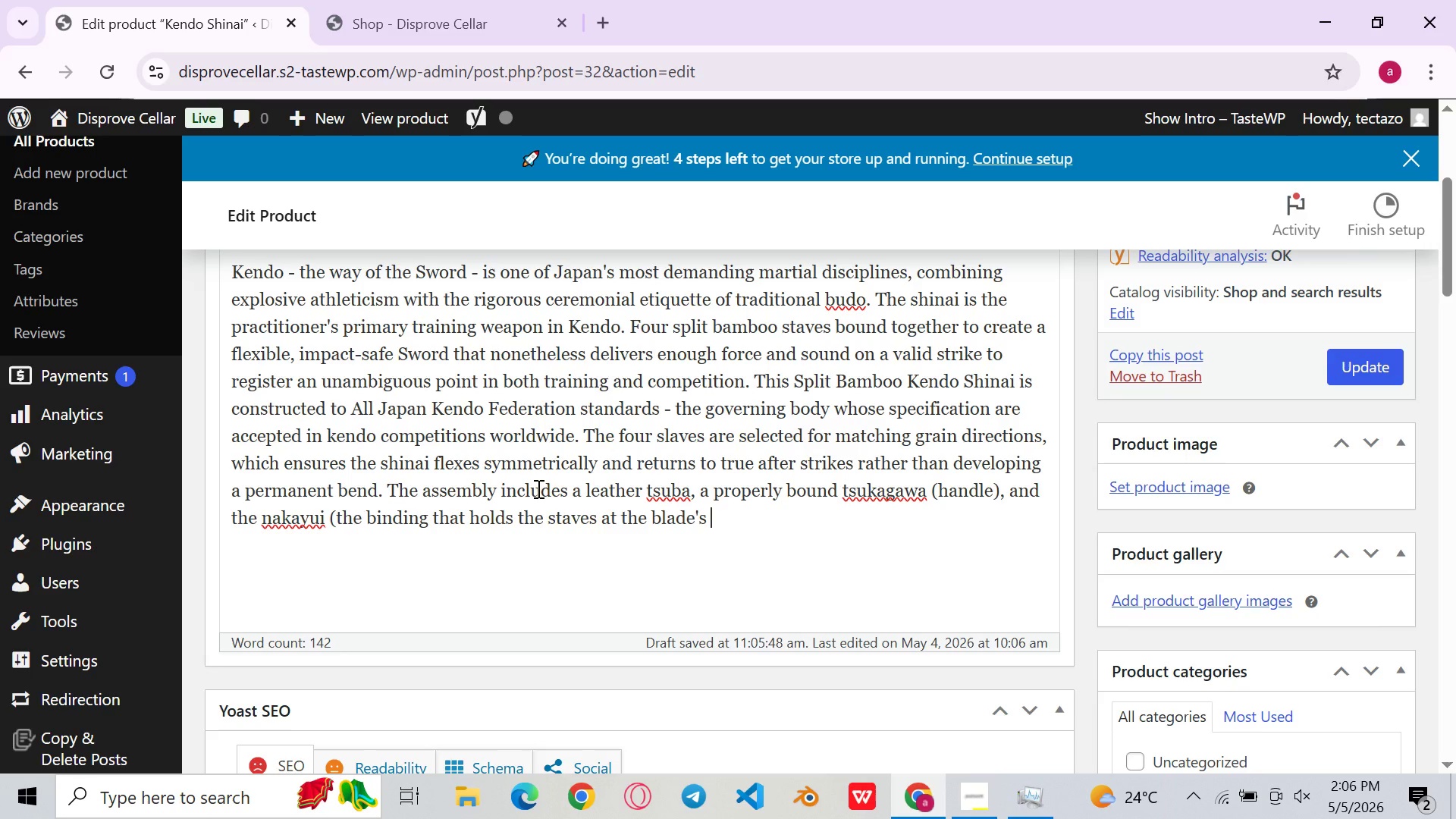 
wait(5.8)
 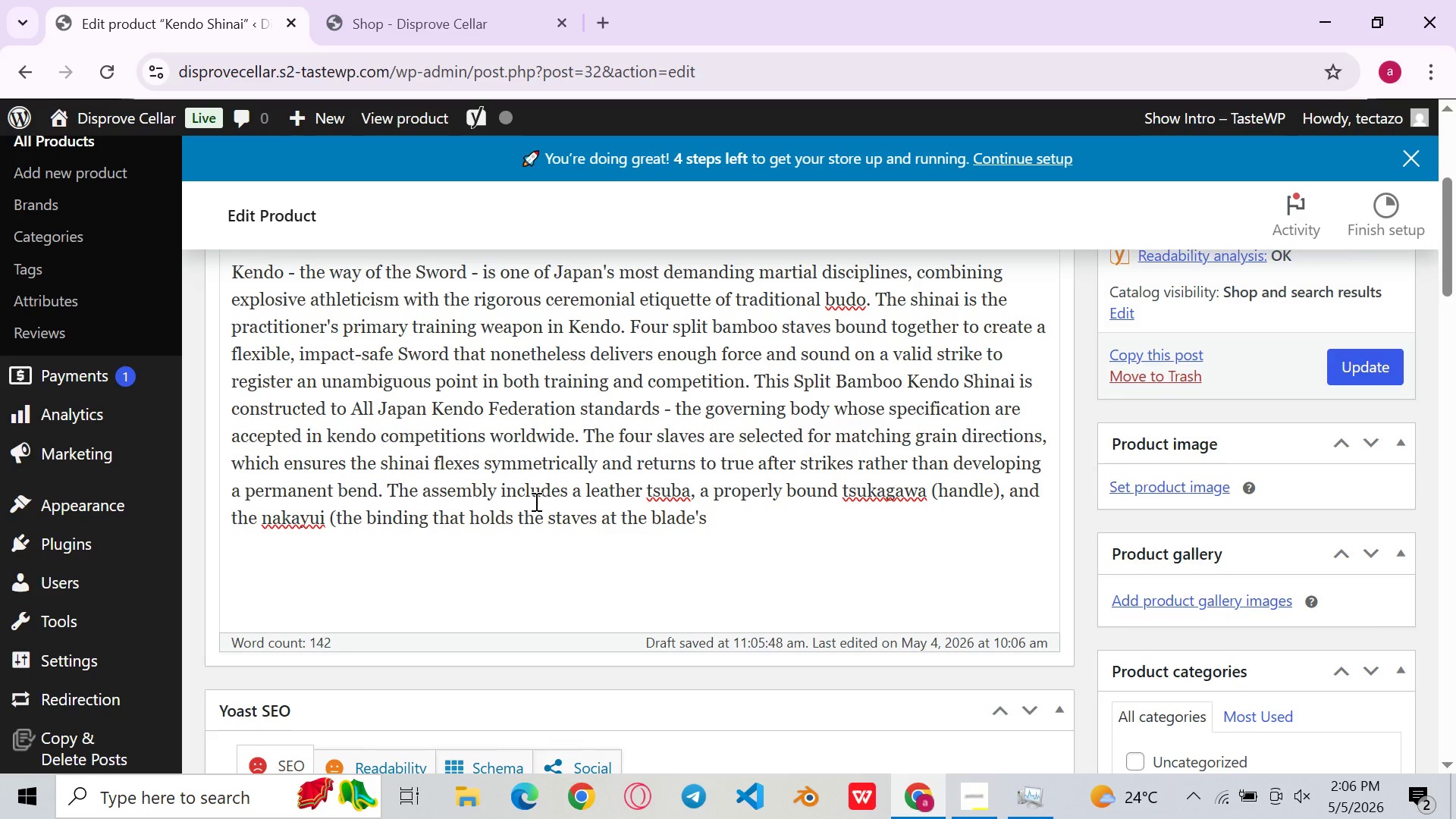 
type(midpoint)
 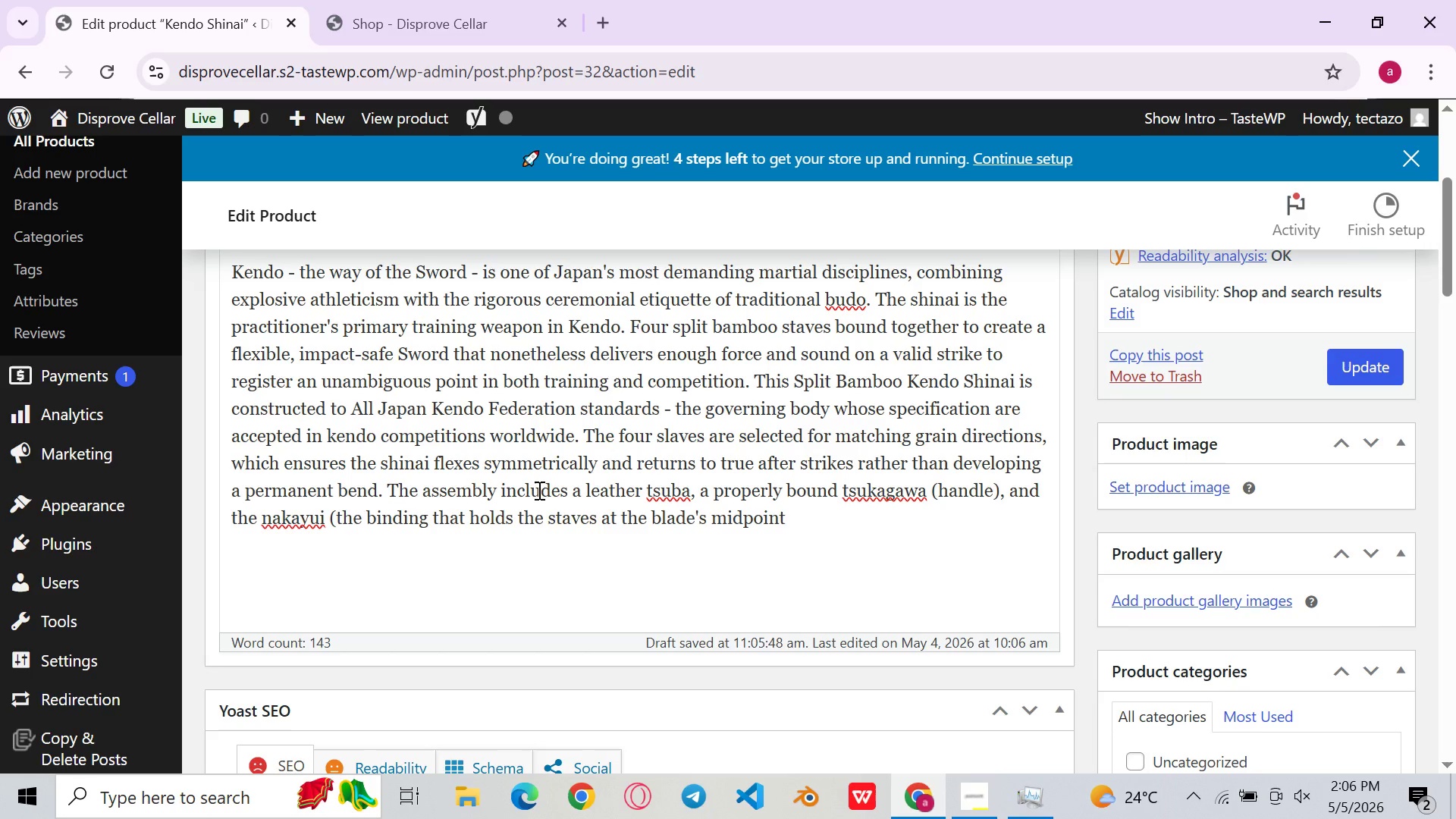 
key(Shift+ShiftLeft)
 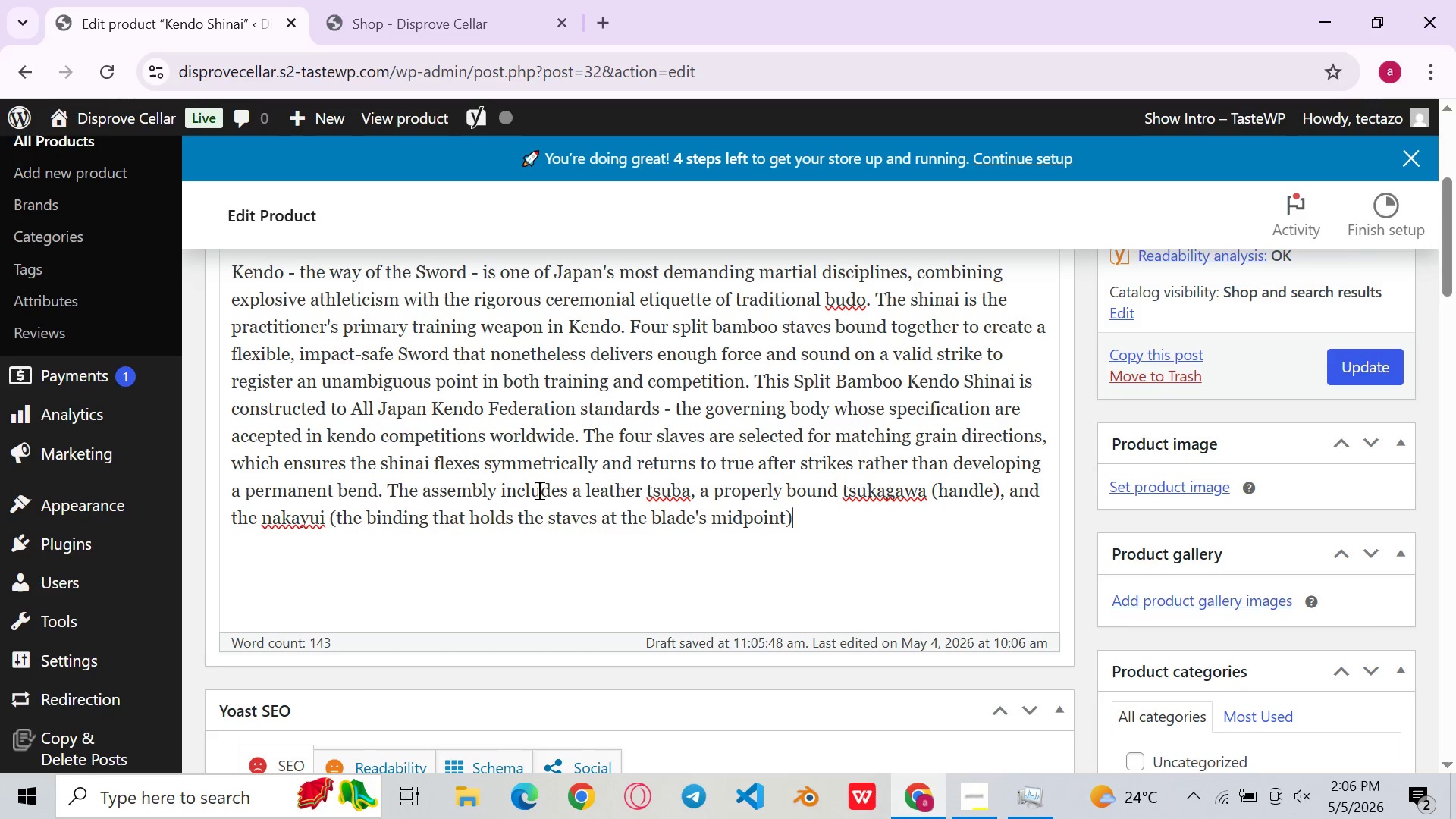 
key(Shift+0)
 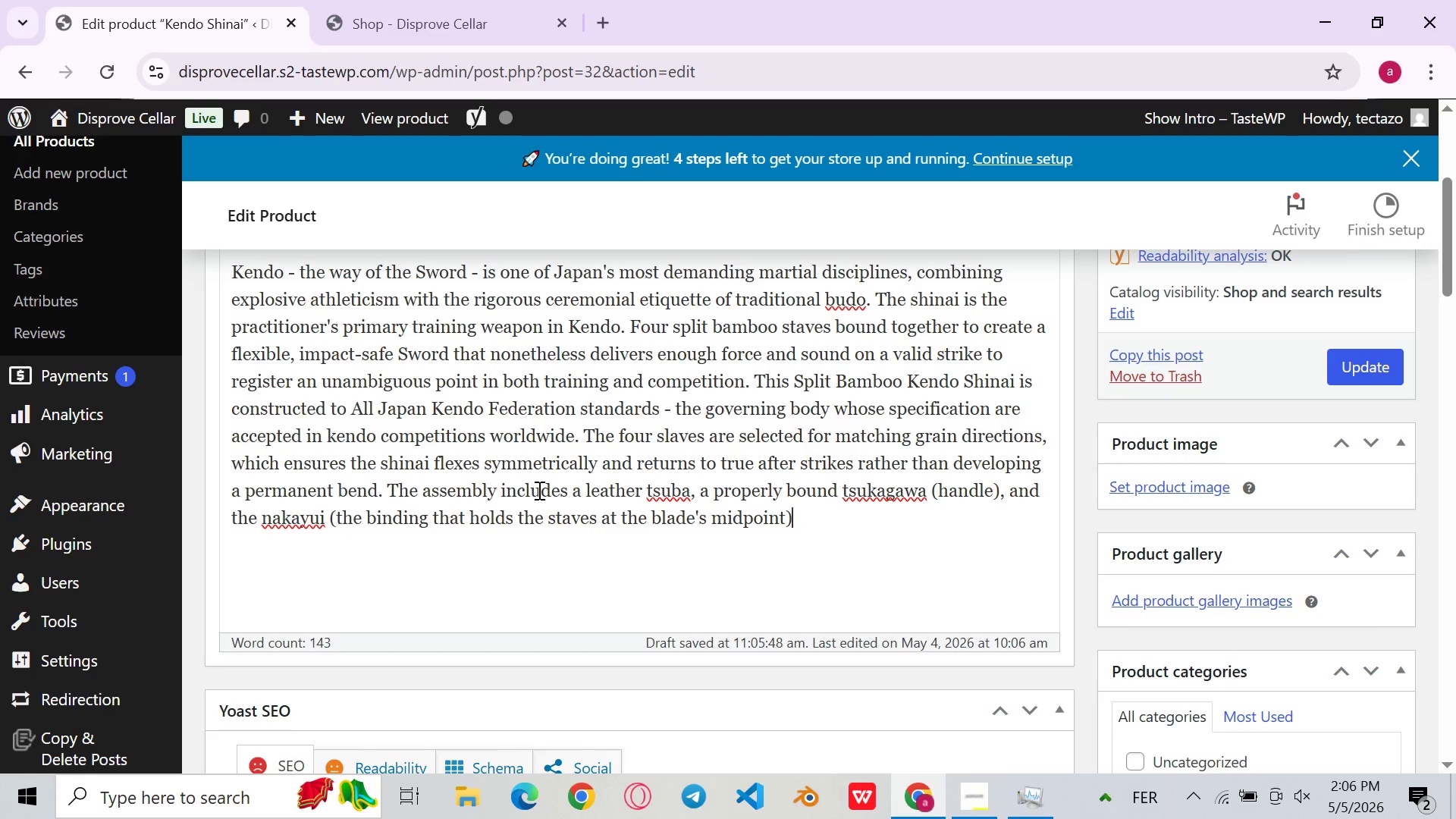 
type(-)
key(Backspace)
type( - all pre-assembled and ready to use from the moment it arives)
 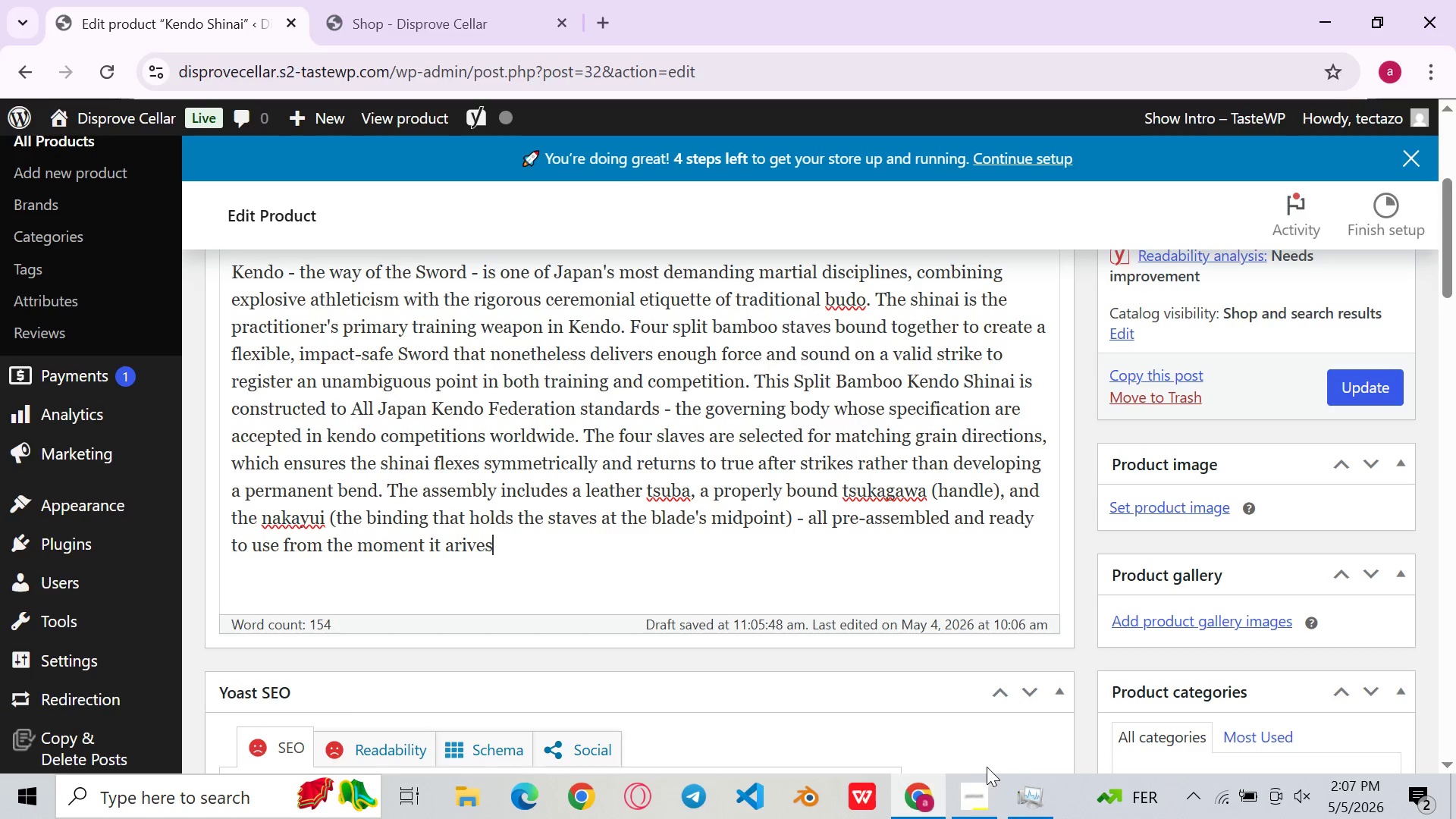 
left_click([984, 798])